 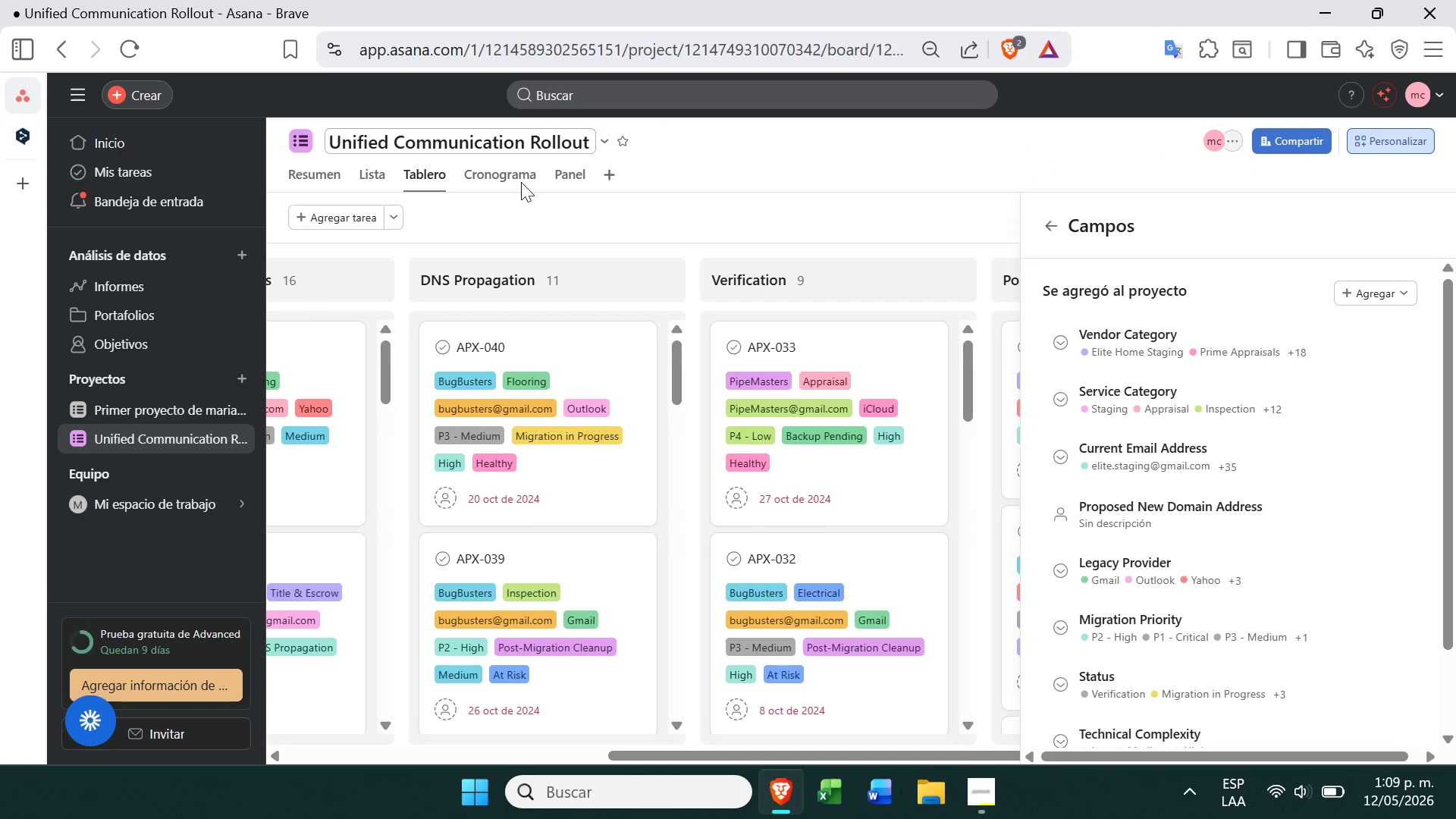 
left_click([1102, 692])
 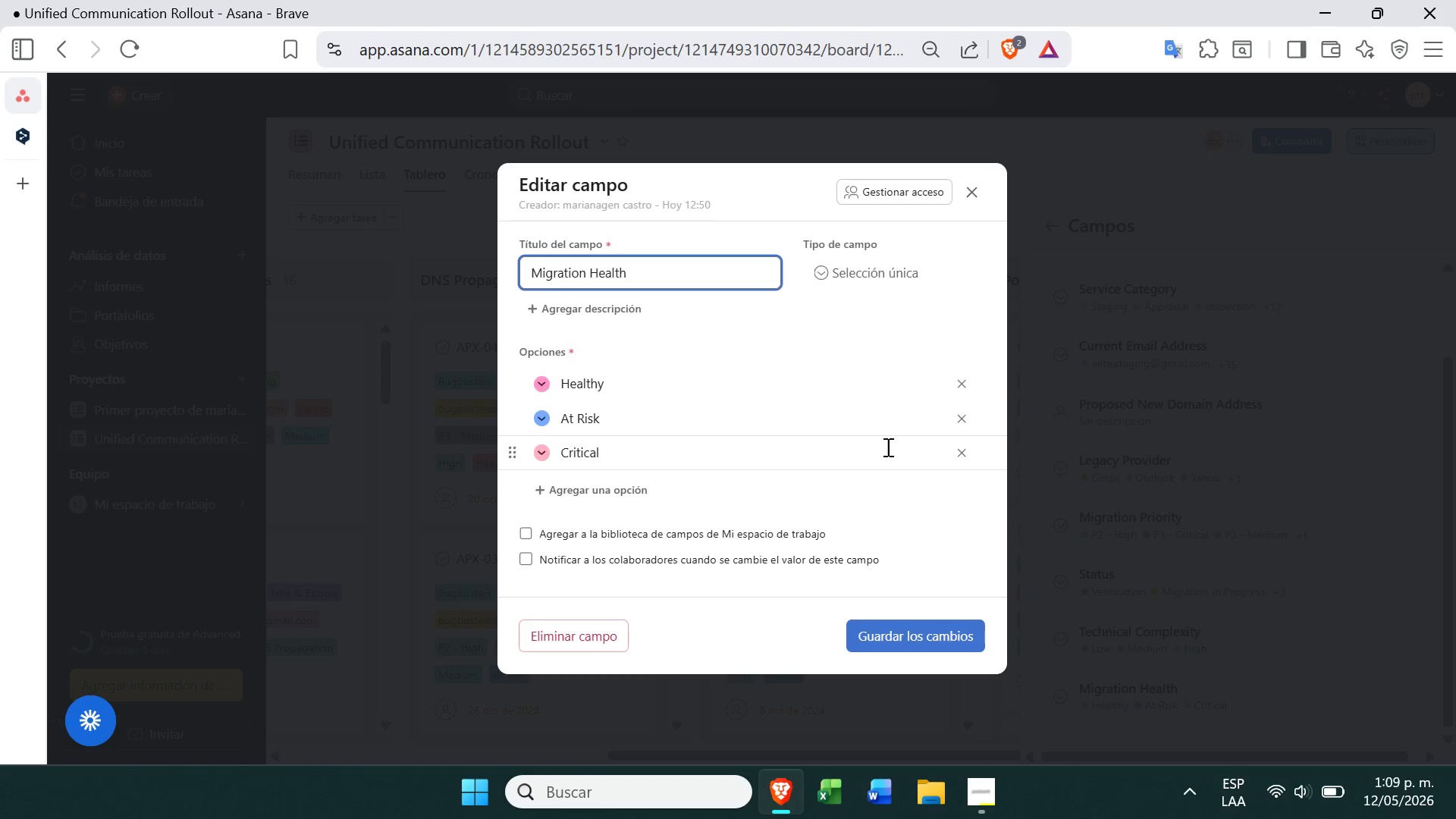 
left_click([946, 629])
 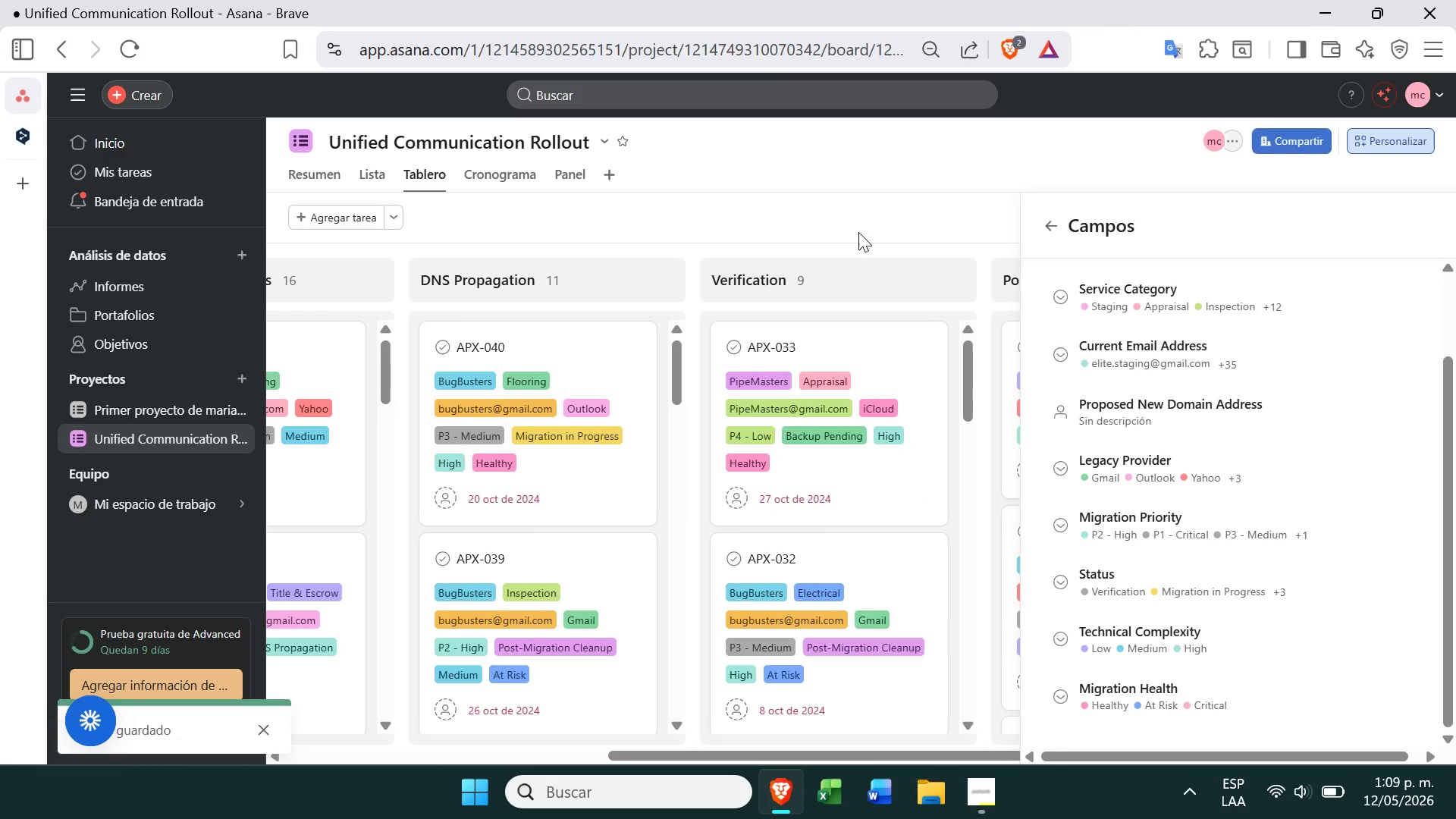 
left_click([880, 209])
 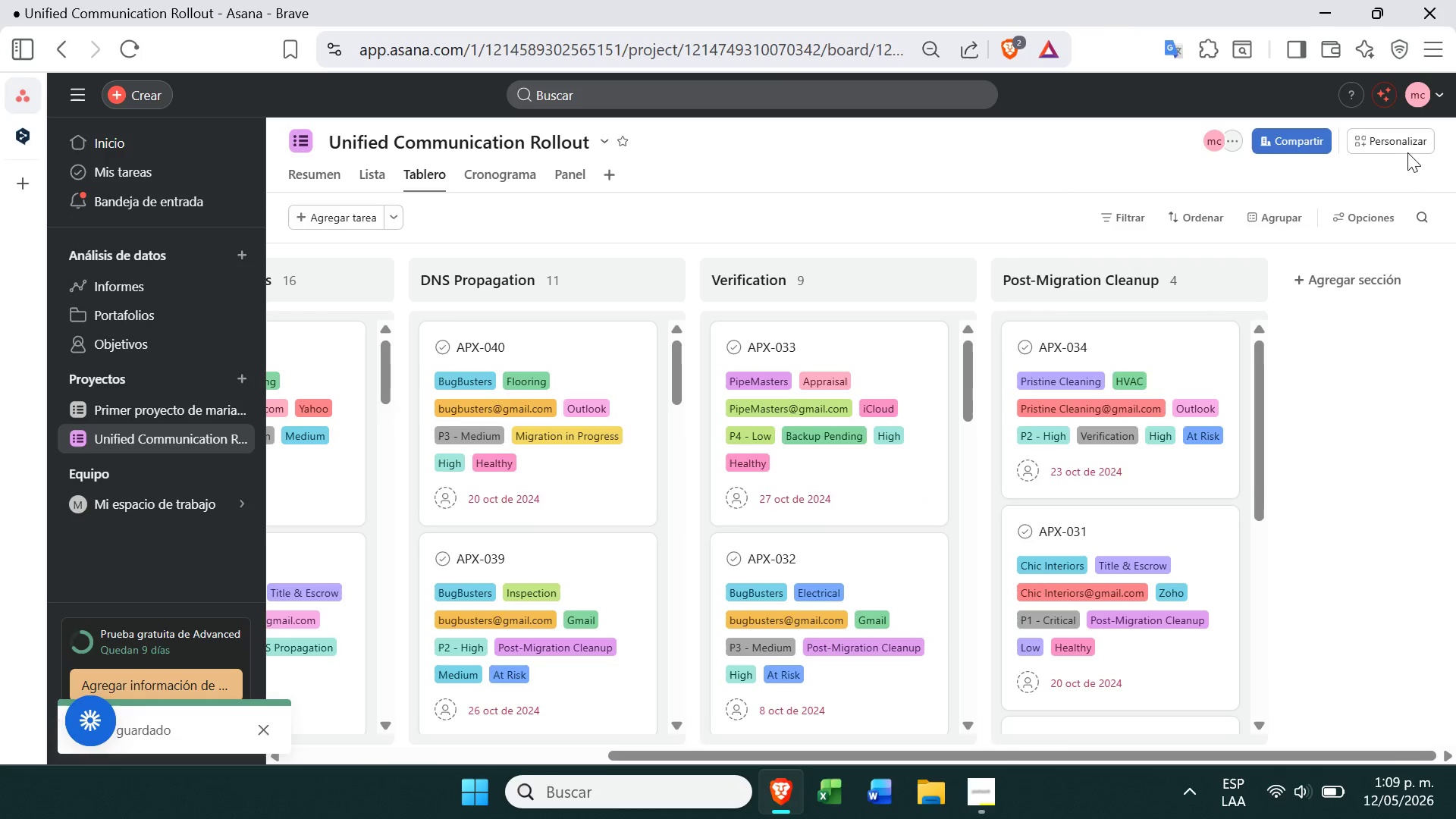 
left_click([1400, 148])
 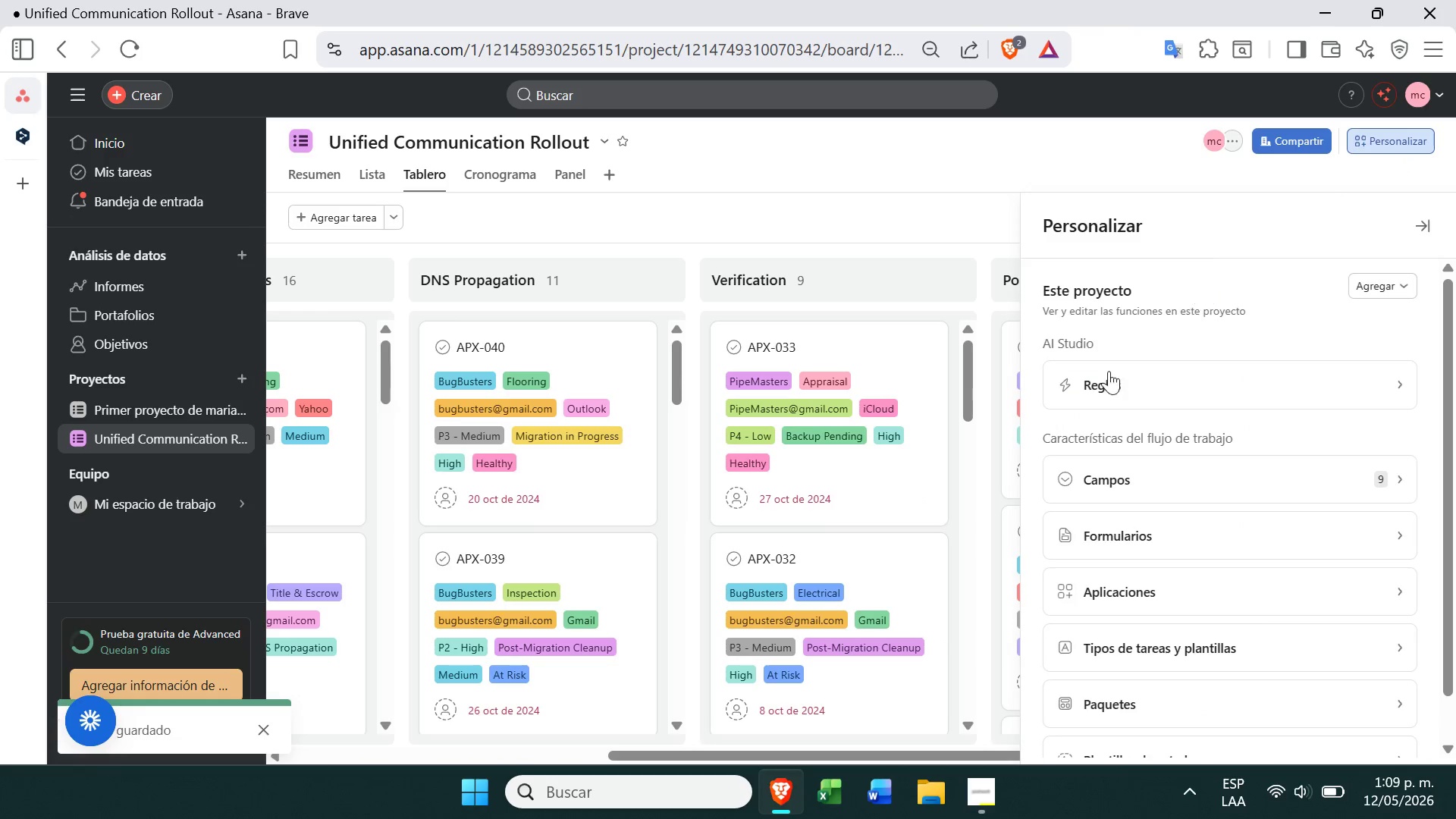 
left_click([1096, 381])
 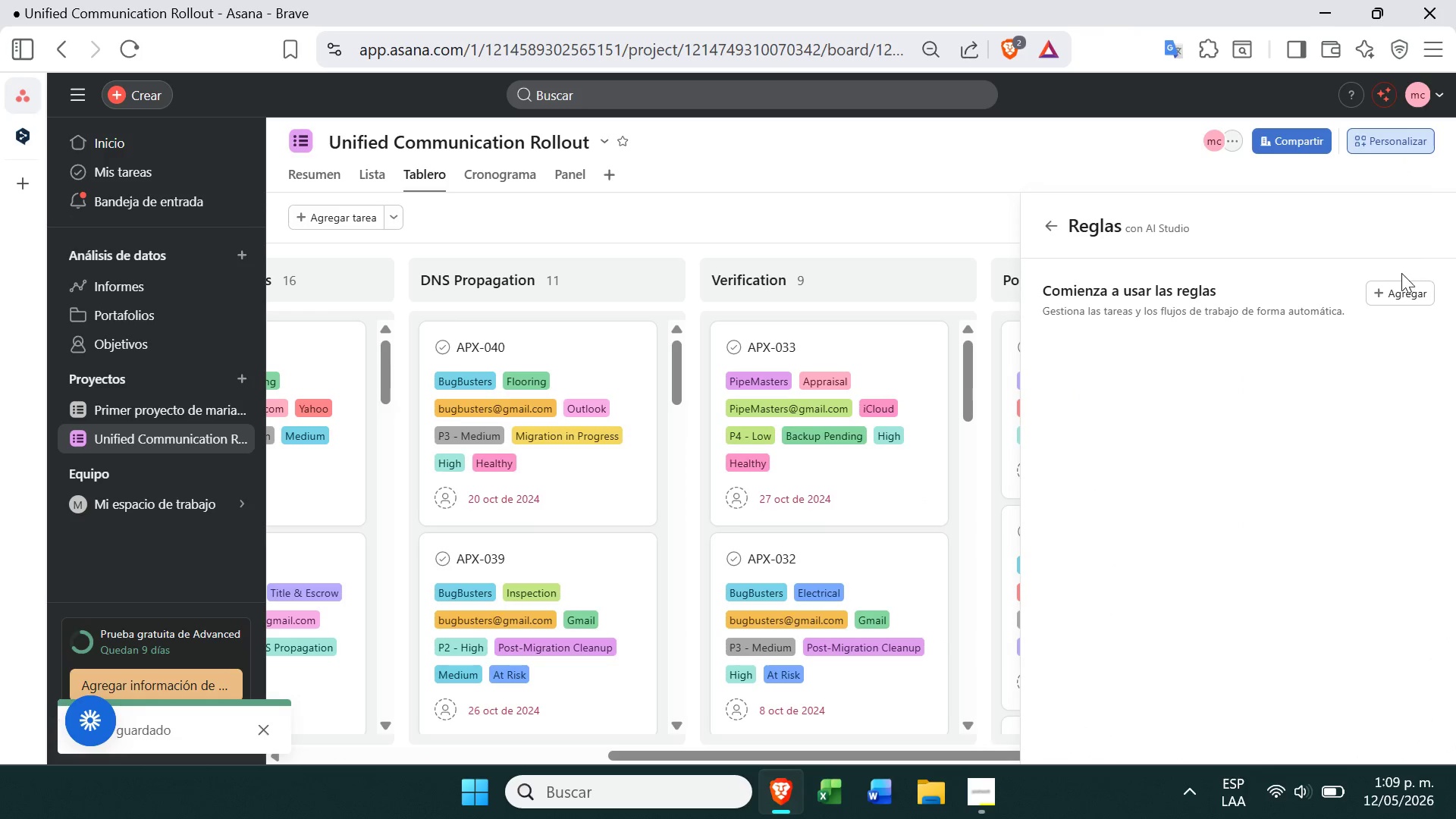 
double_click([1404, 290])
 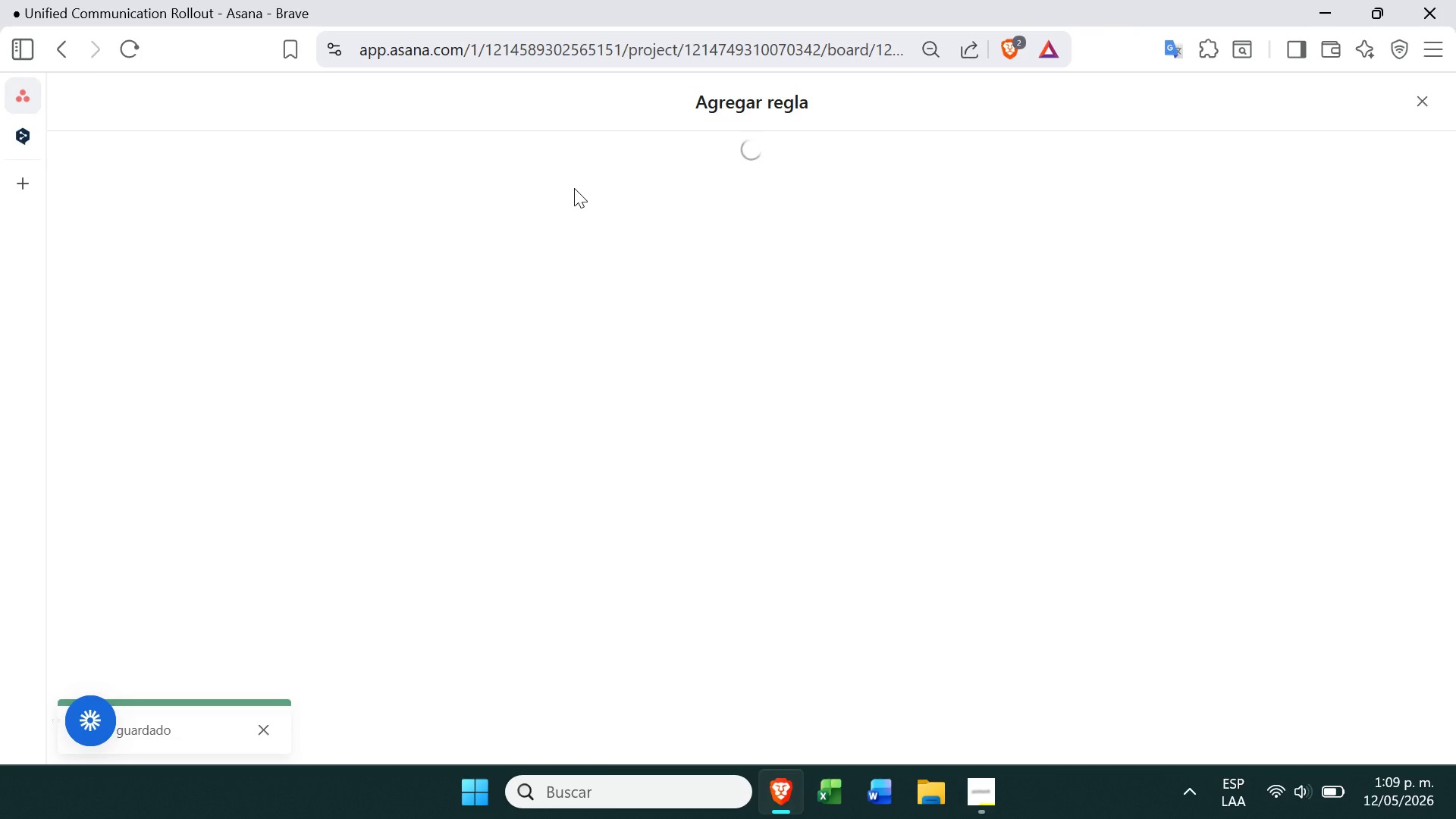 
mouse_move([568, 209])
 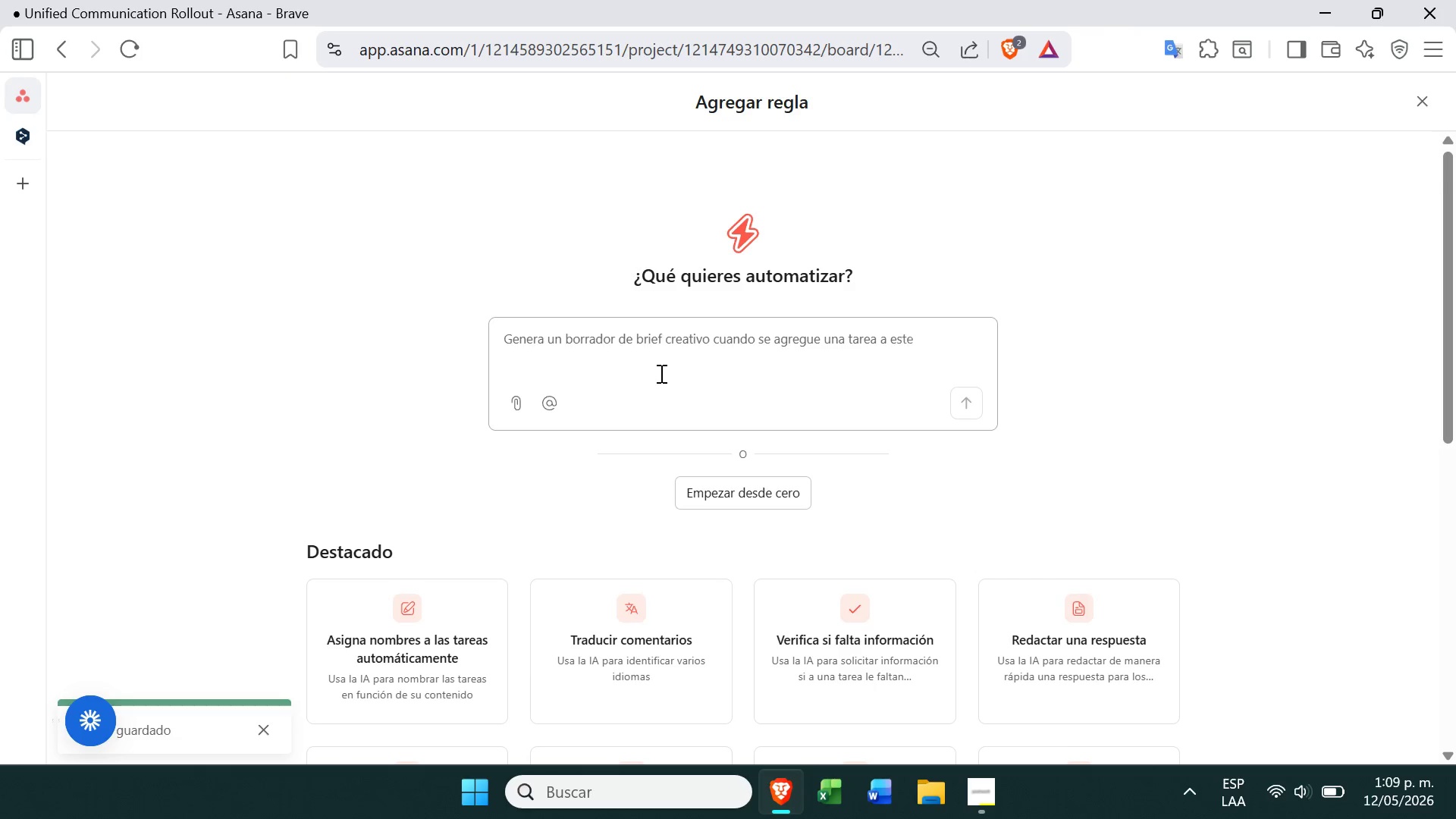 
double_click([660, 373])
 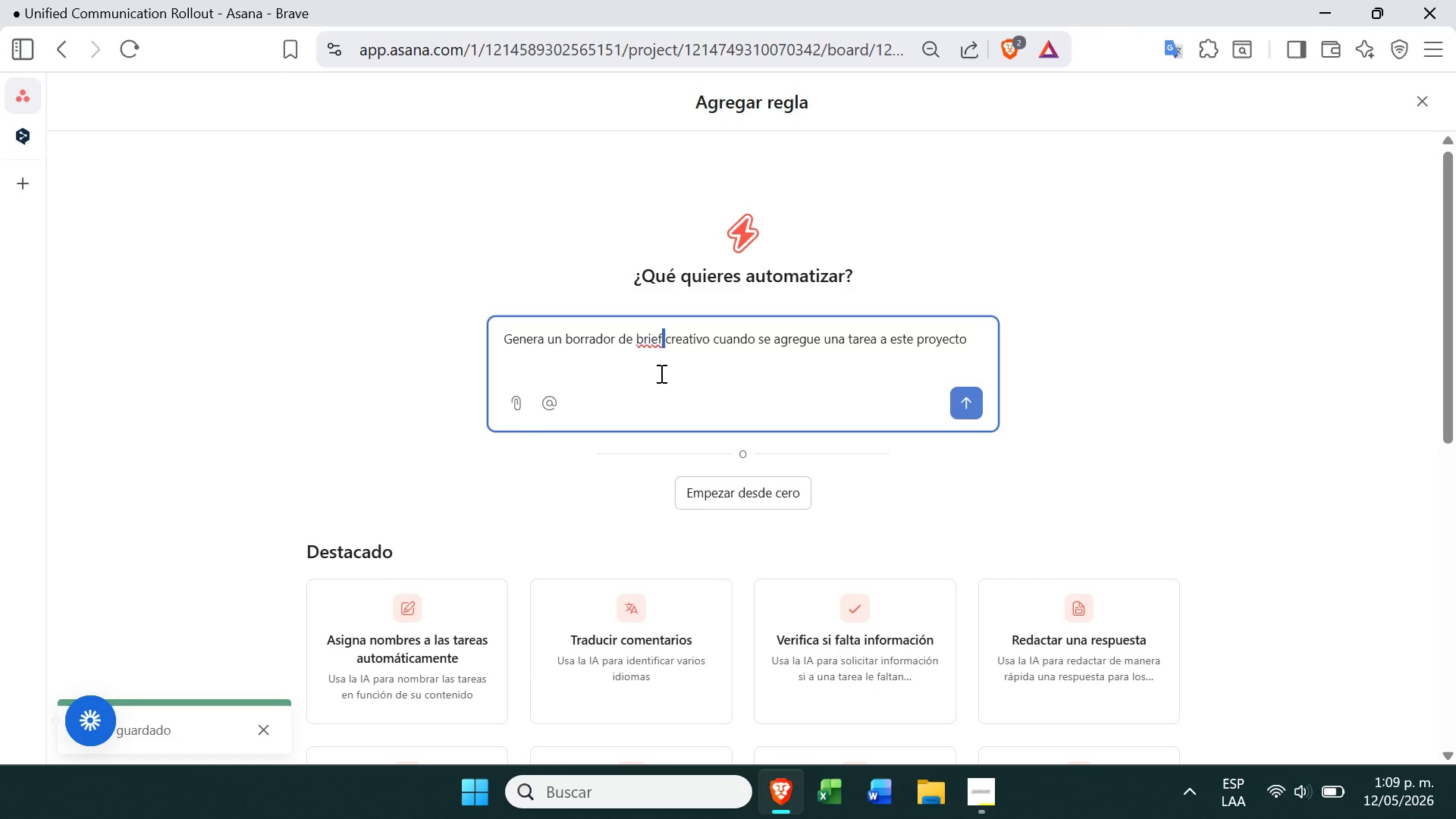 
triple_click([660, 373])
 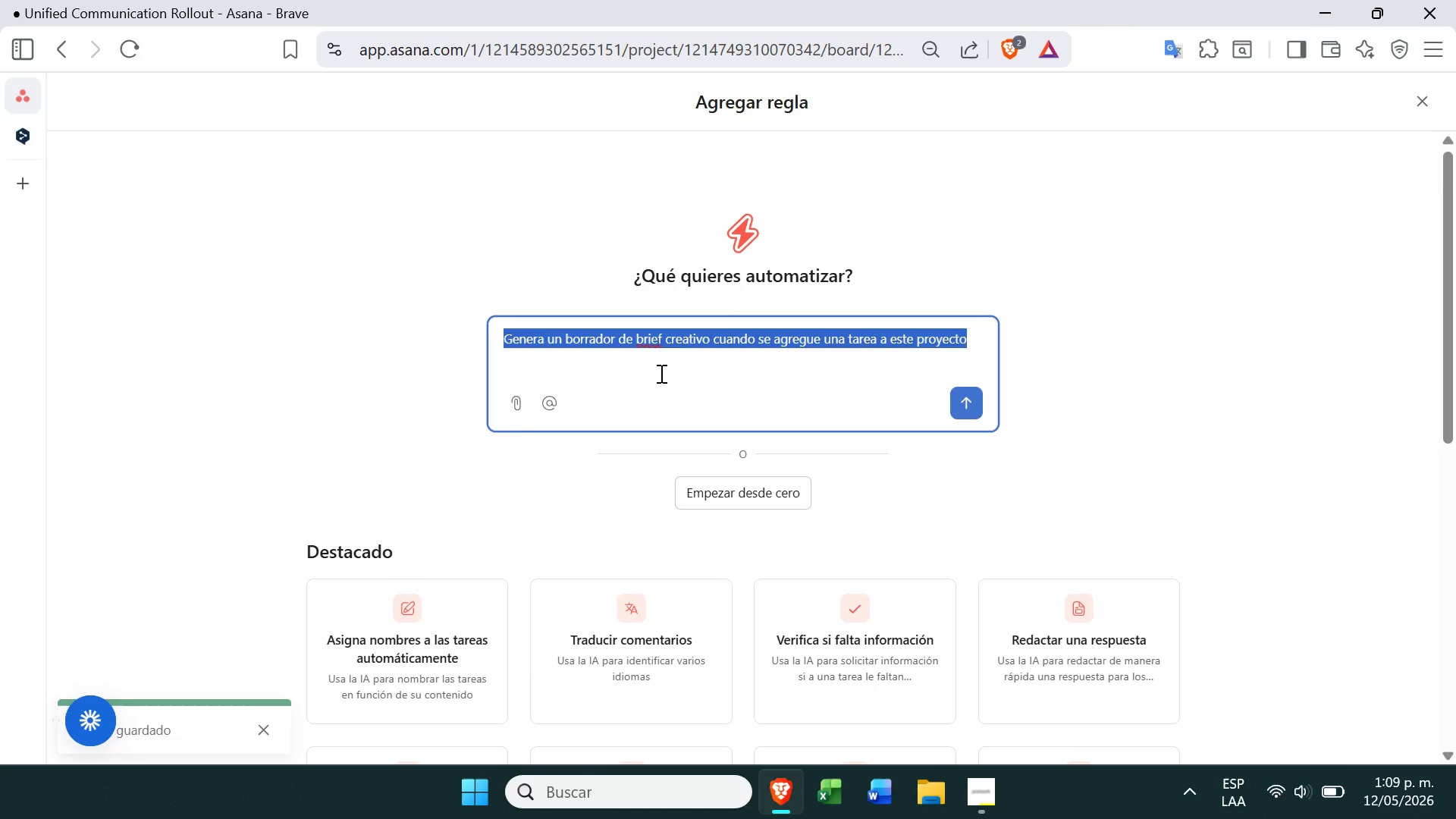 
key(Backspace)
 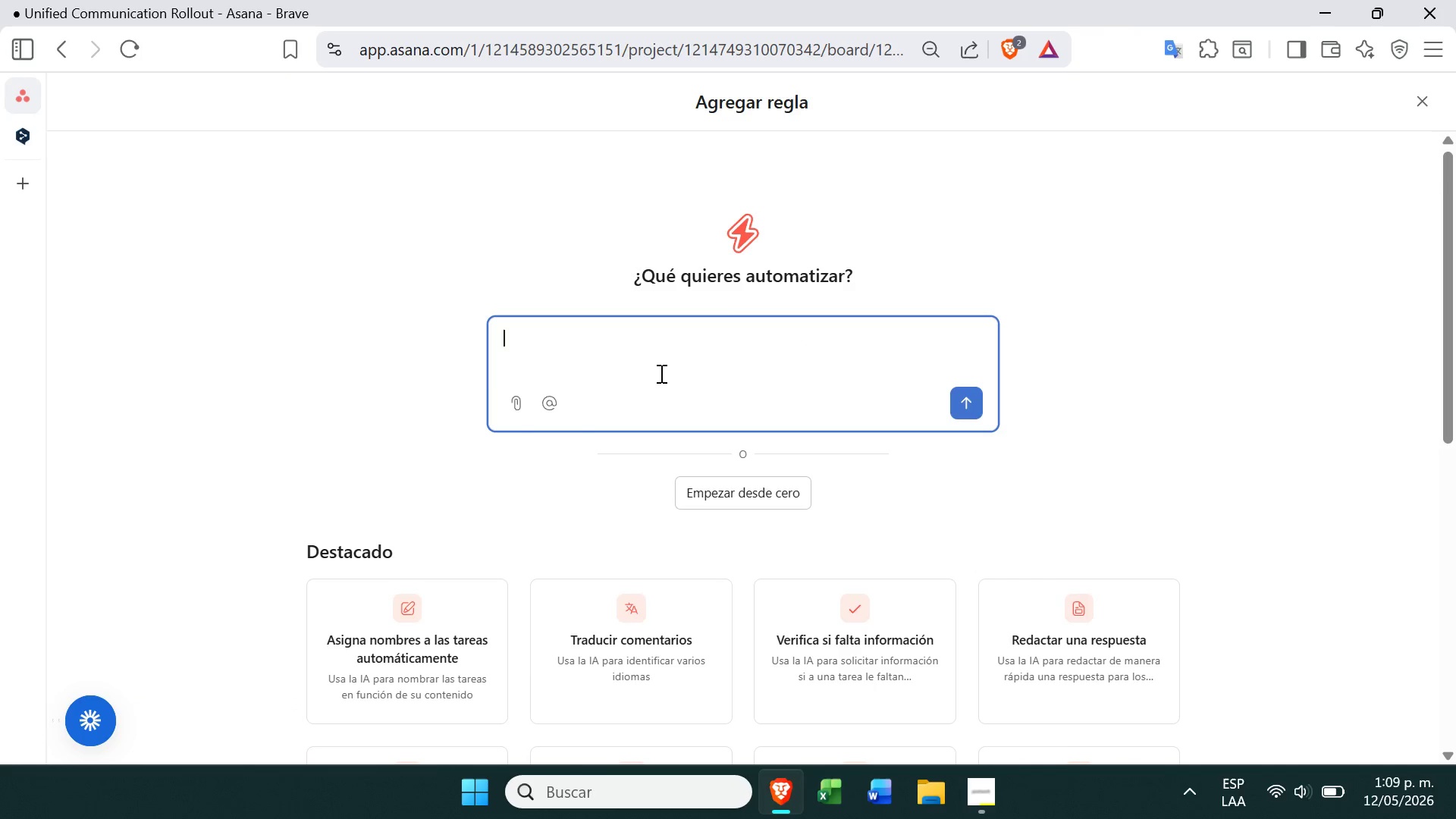 
key(Control+ControlLeft)
 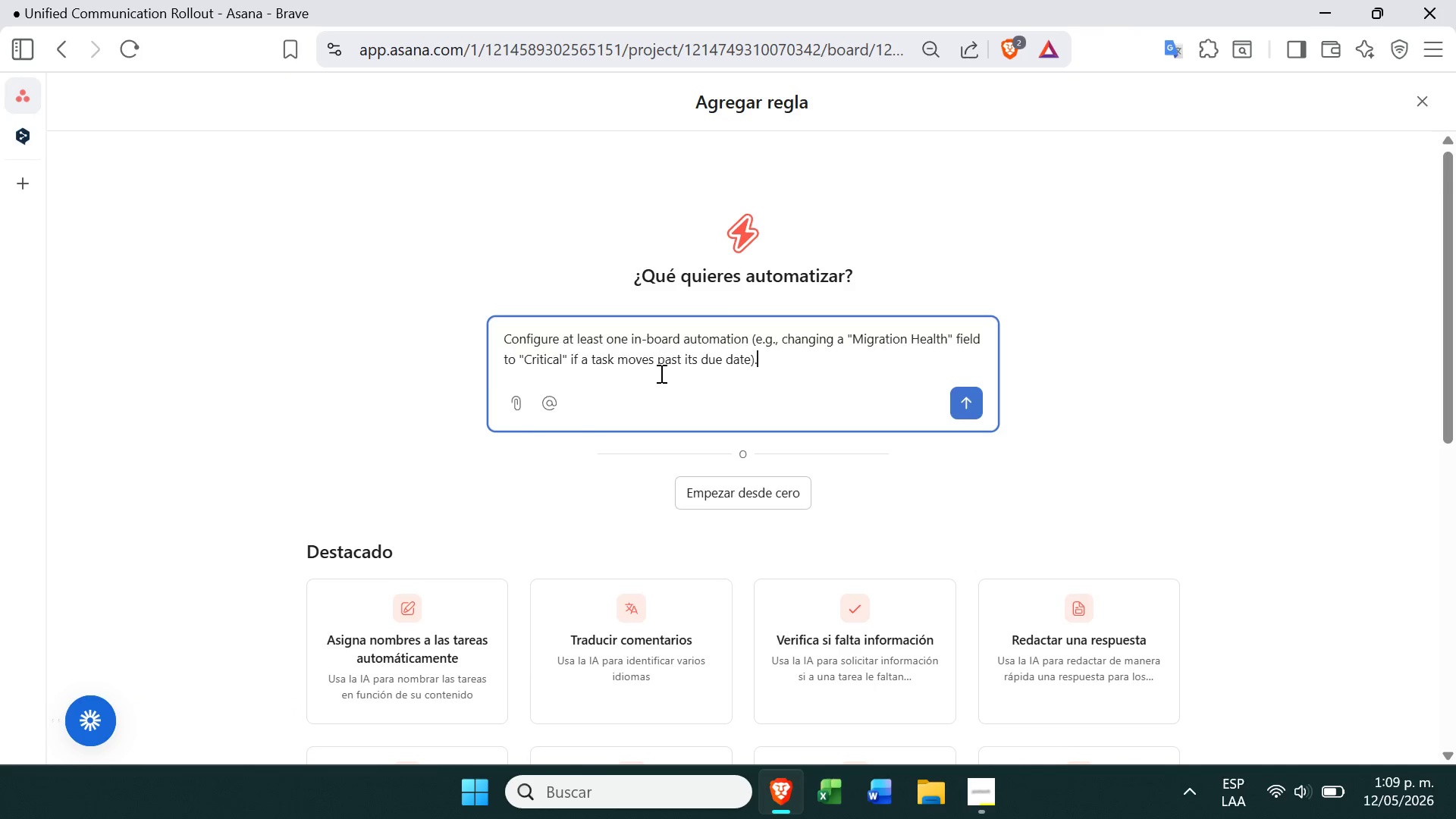 
key(Control+V)
 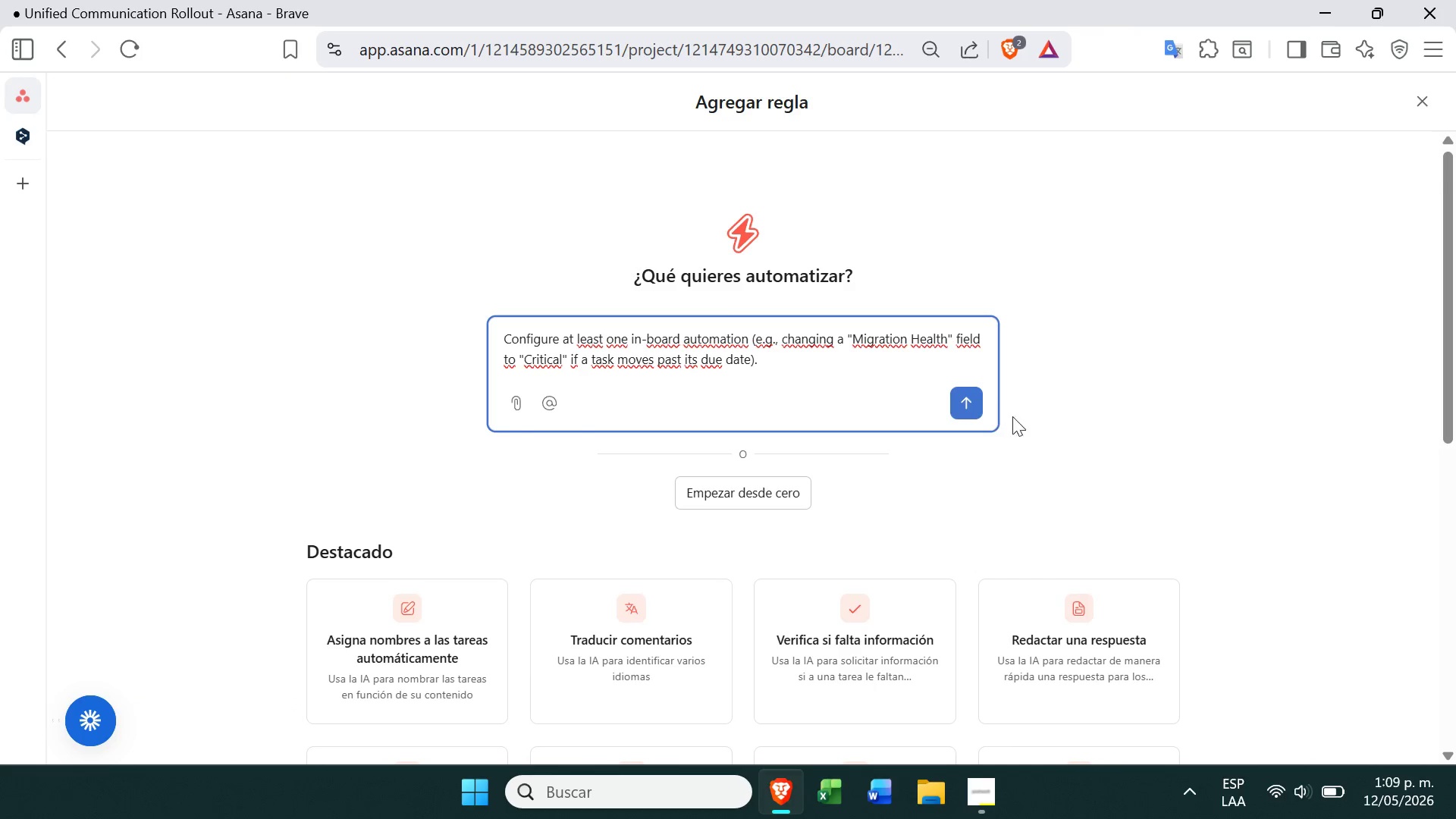 
key(Backspace)
 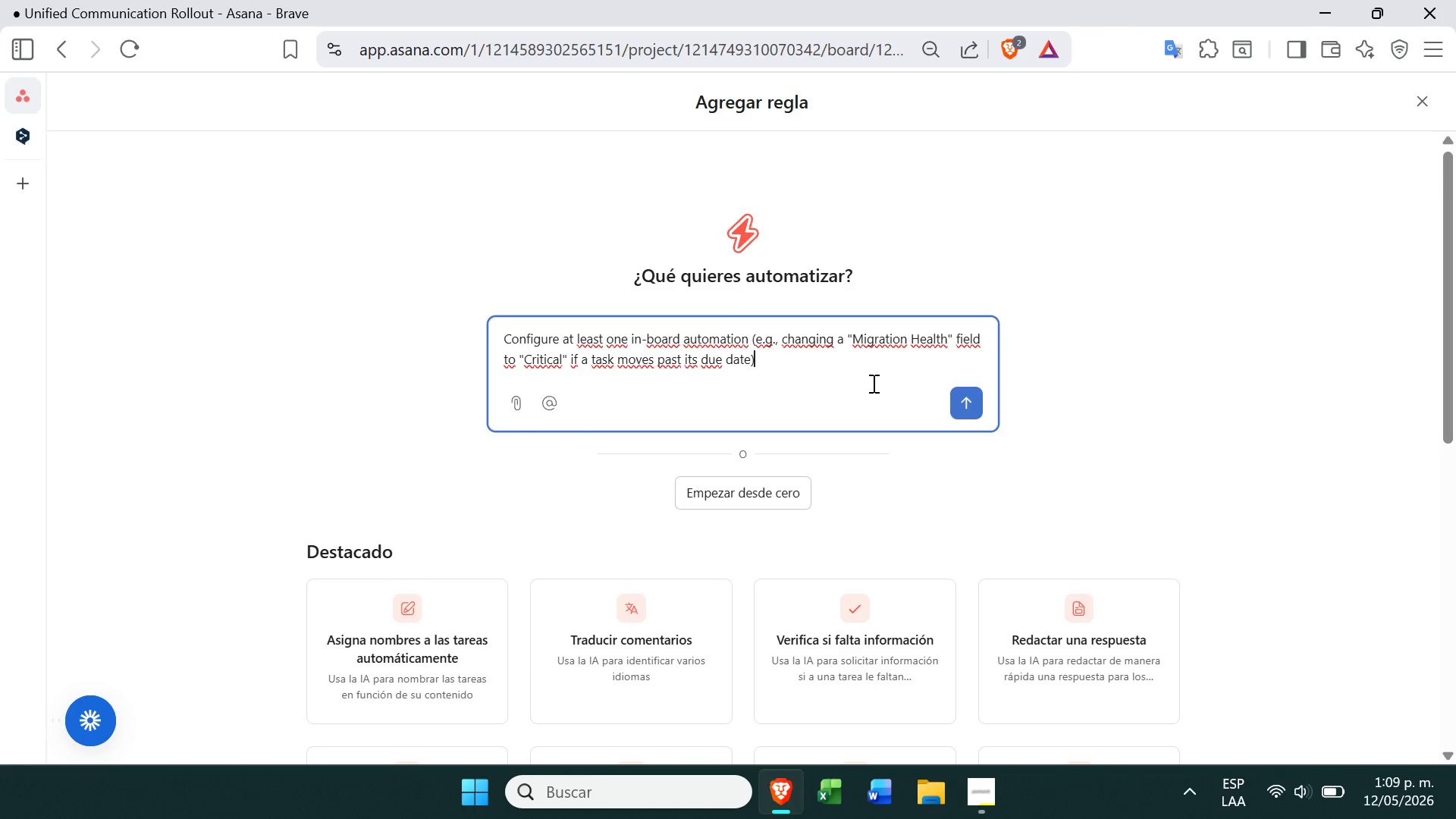 
key(Backspace)
 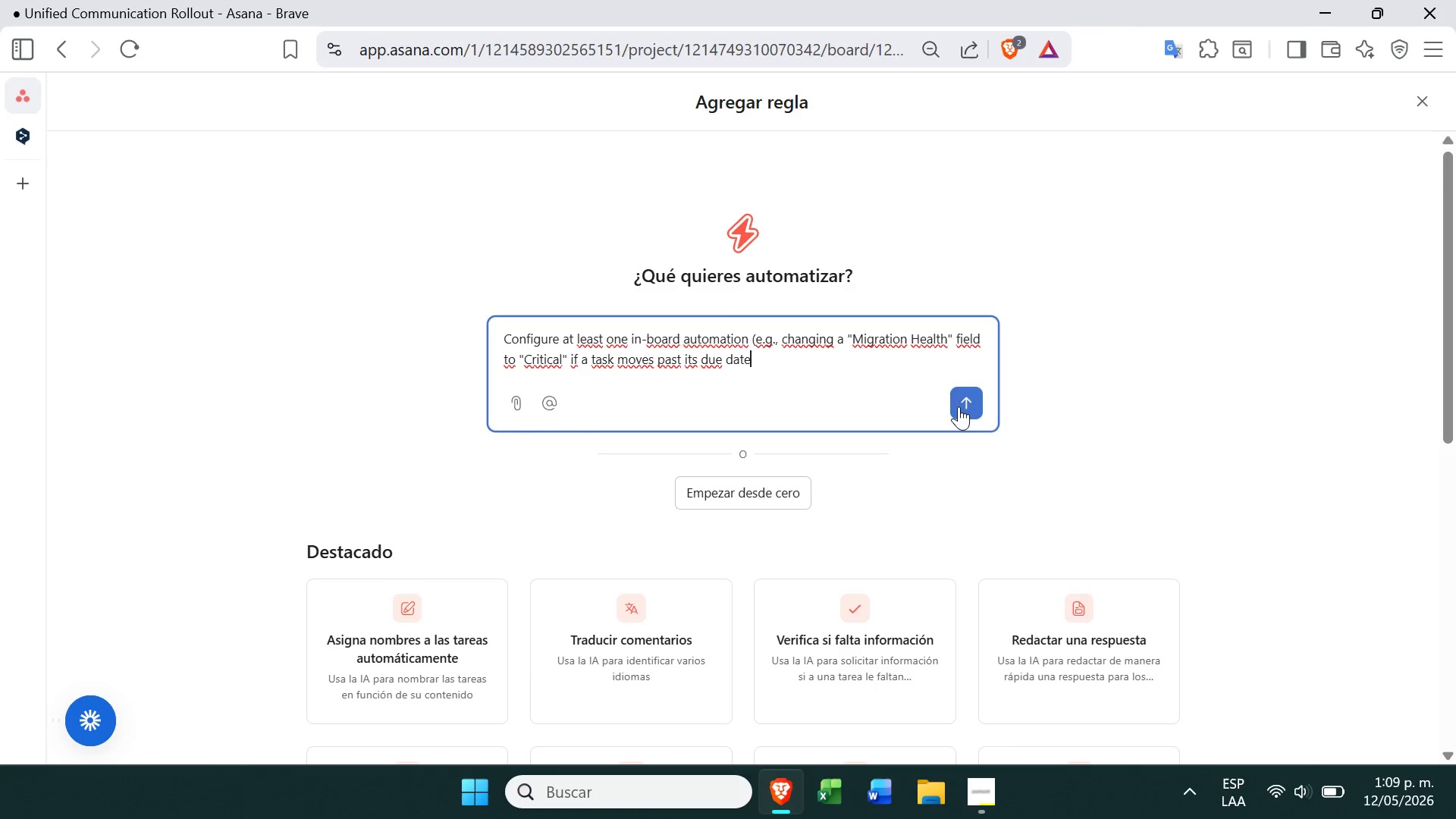 
left_click([963, 400])
 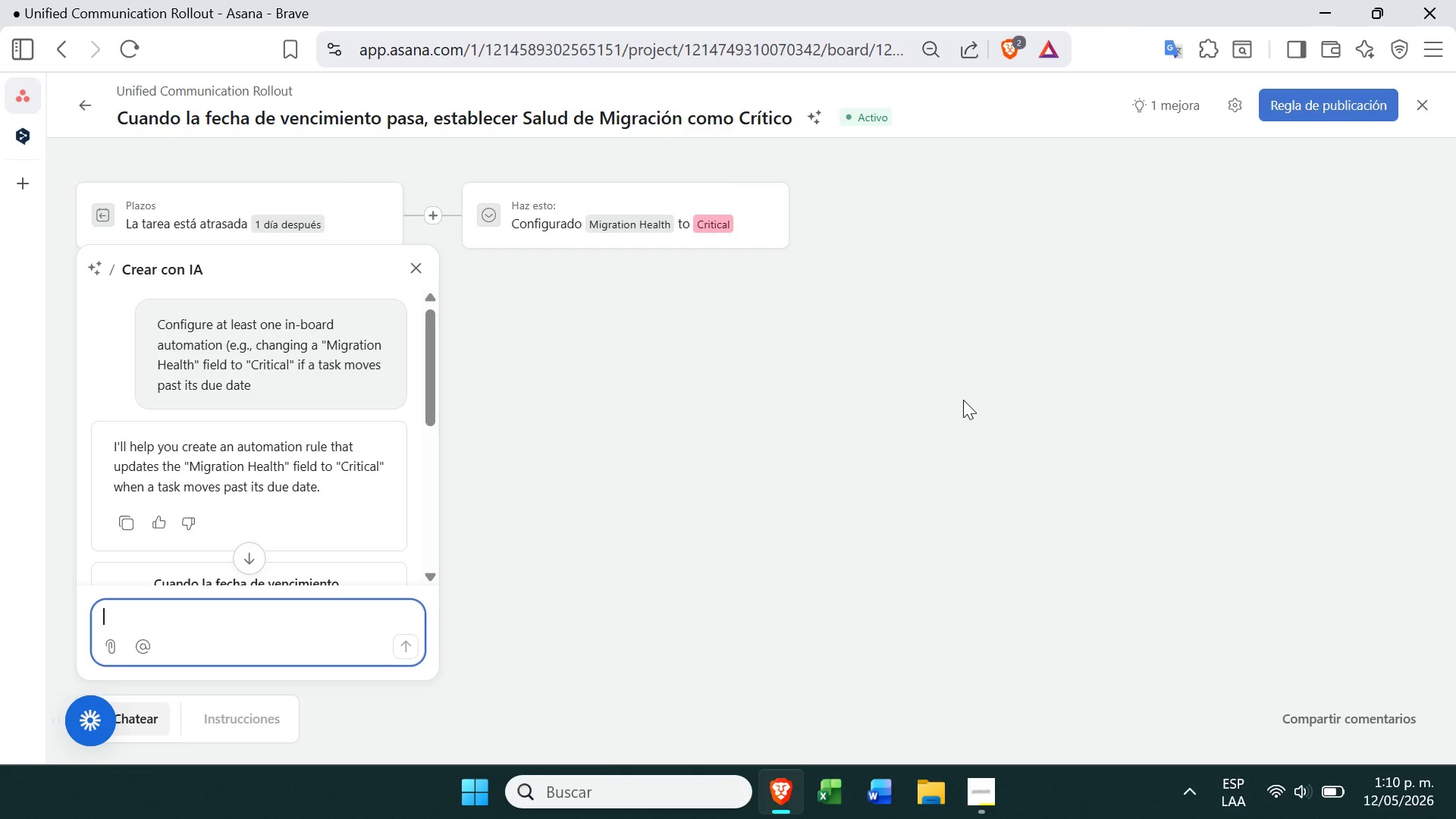 
wait(39.5)
 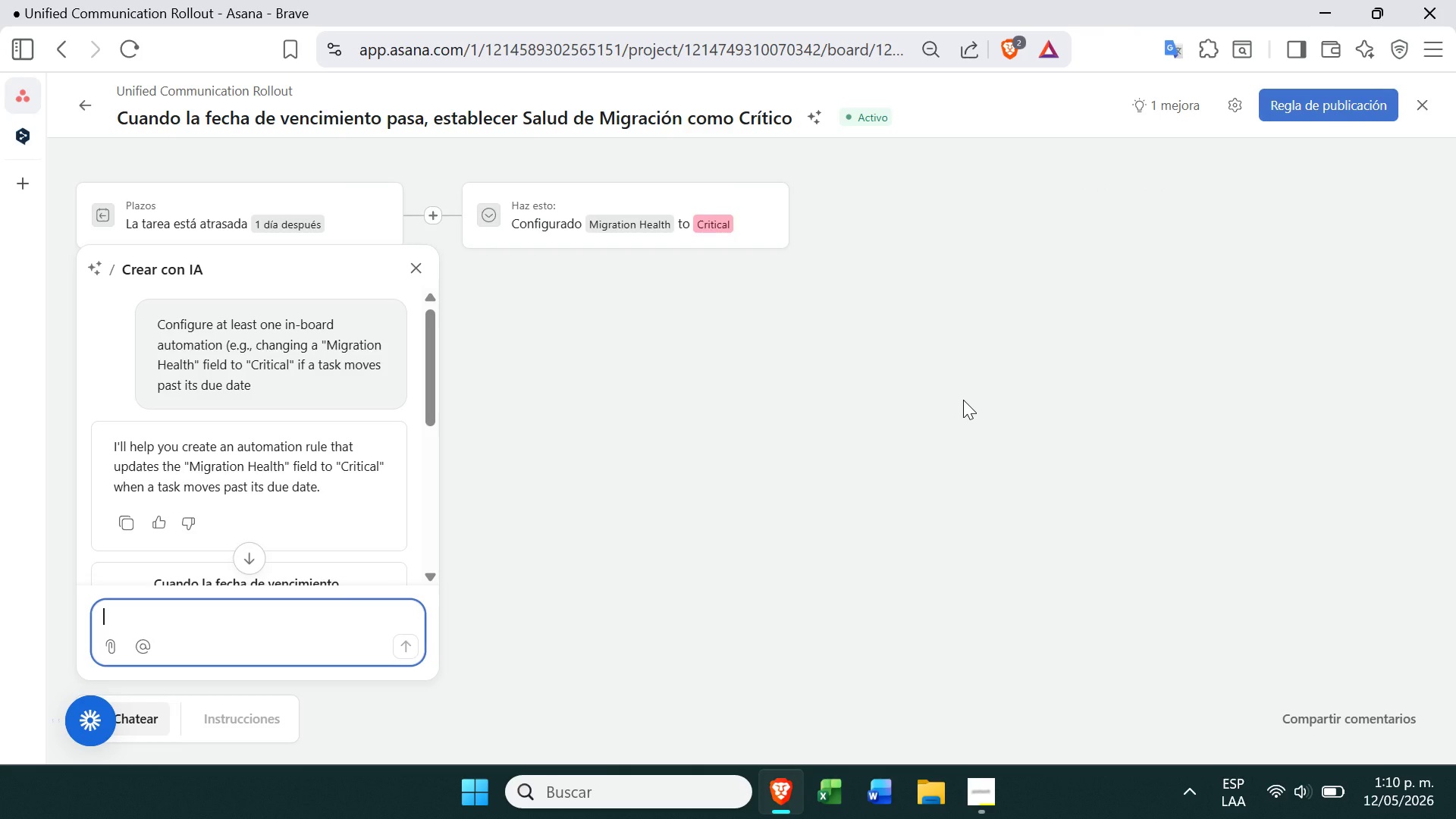 
left_click([410, 275])
 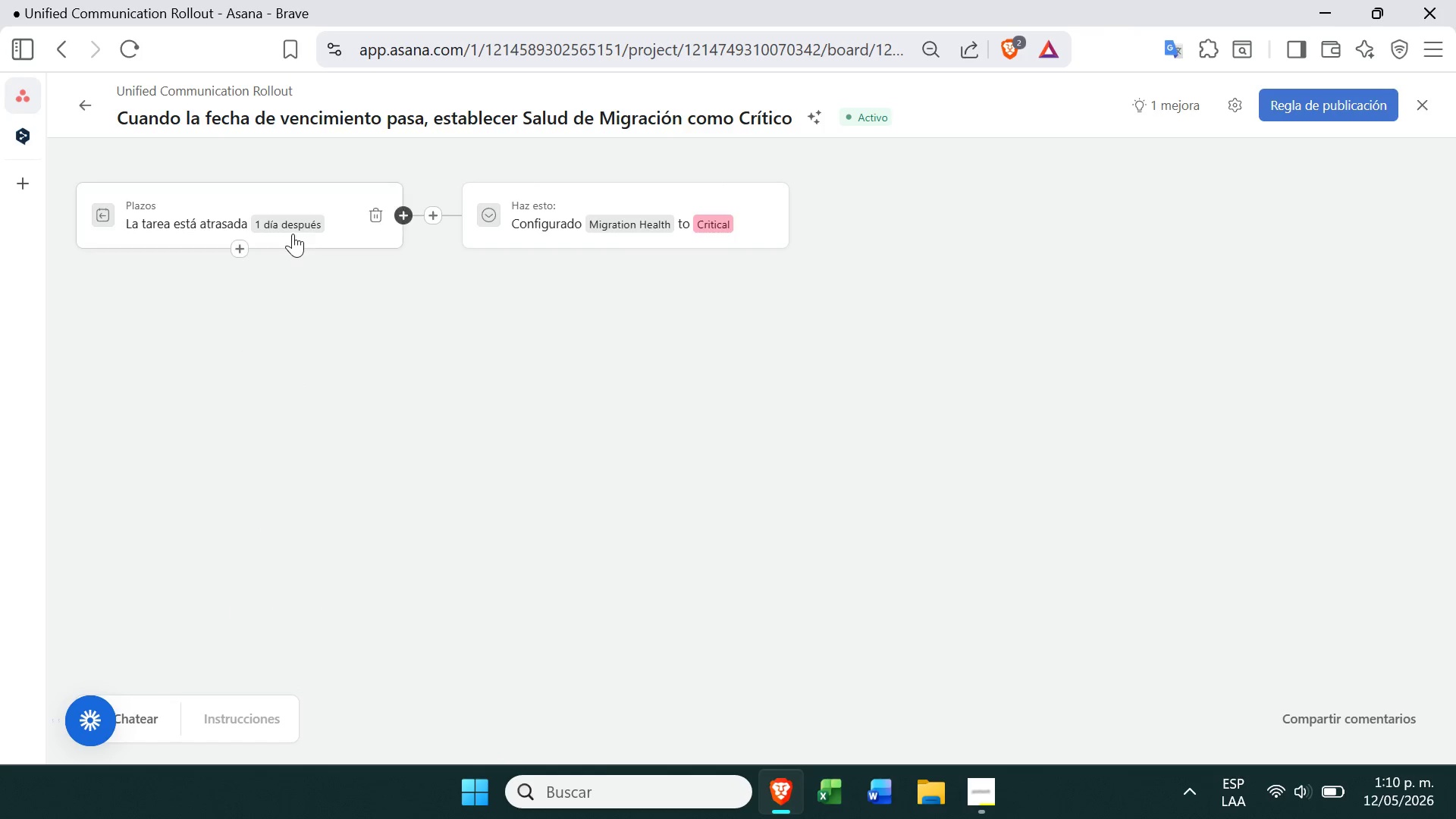 
left_click([331, 228])
 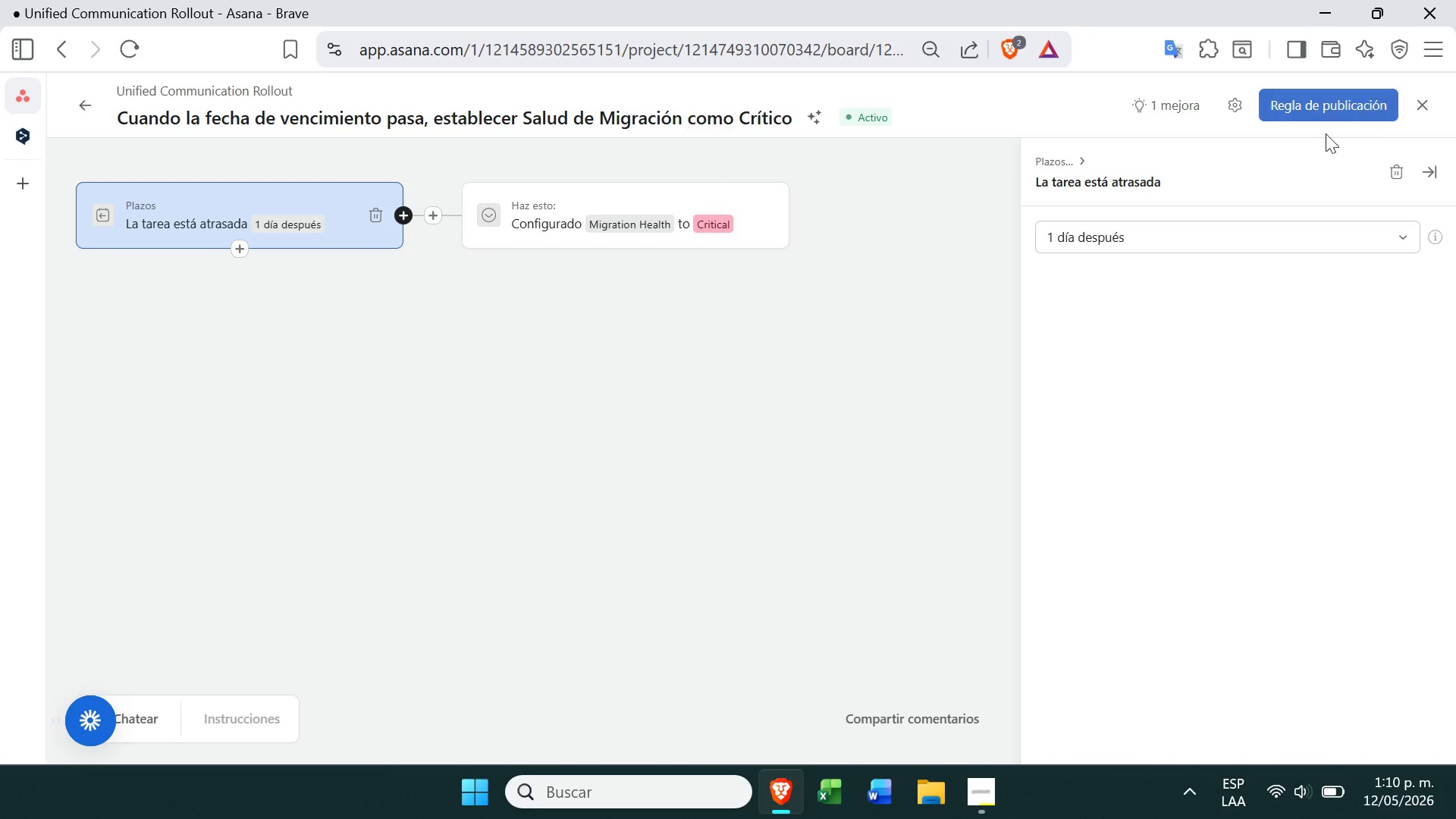 
double_click([1338, 109])
 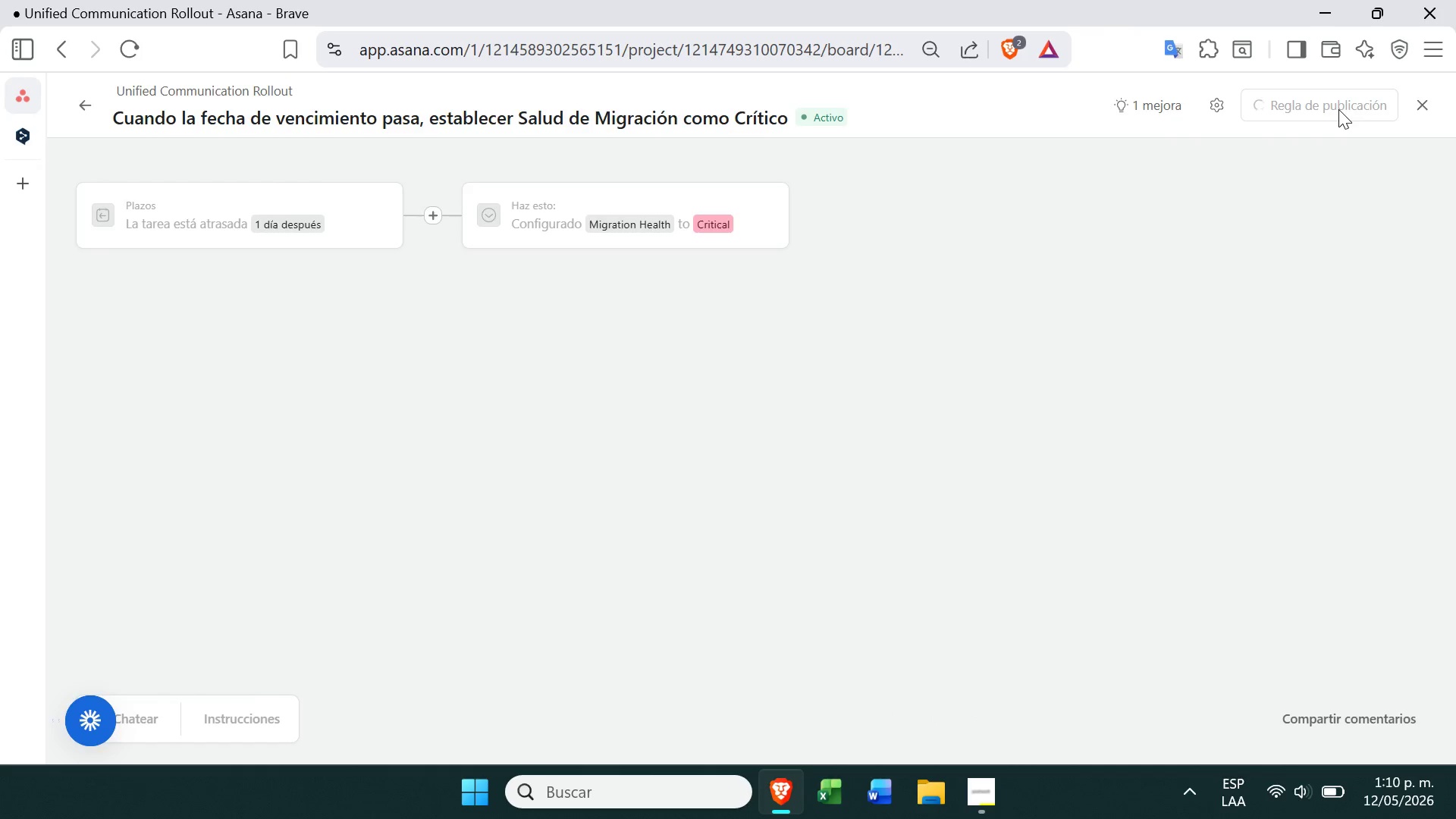 
wait(5.67)
 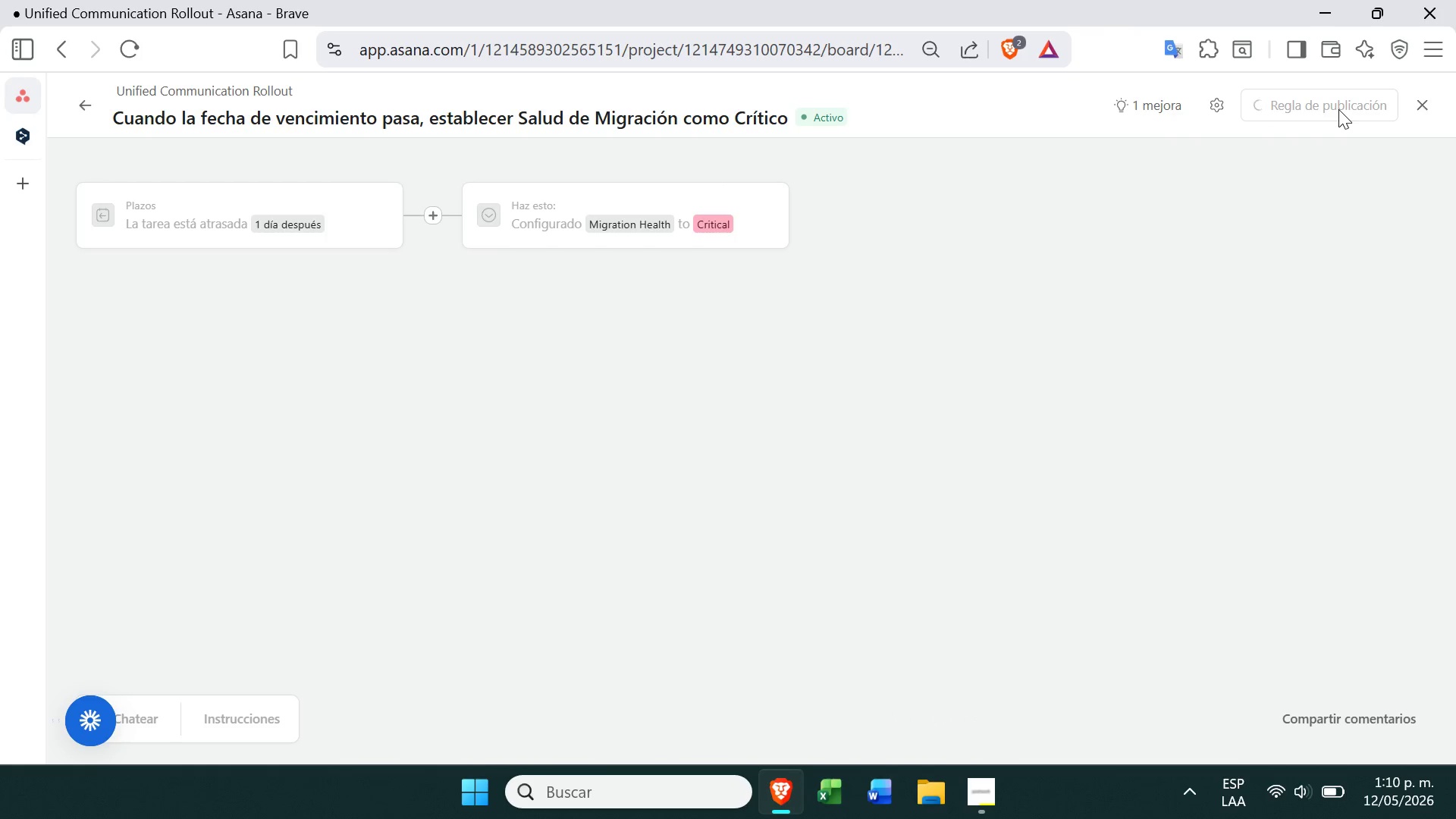 
left_click([881, 190])
 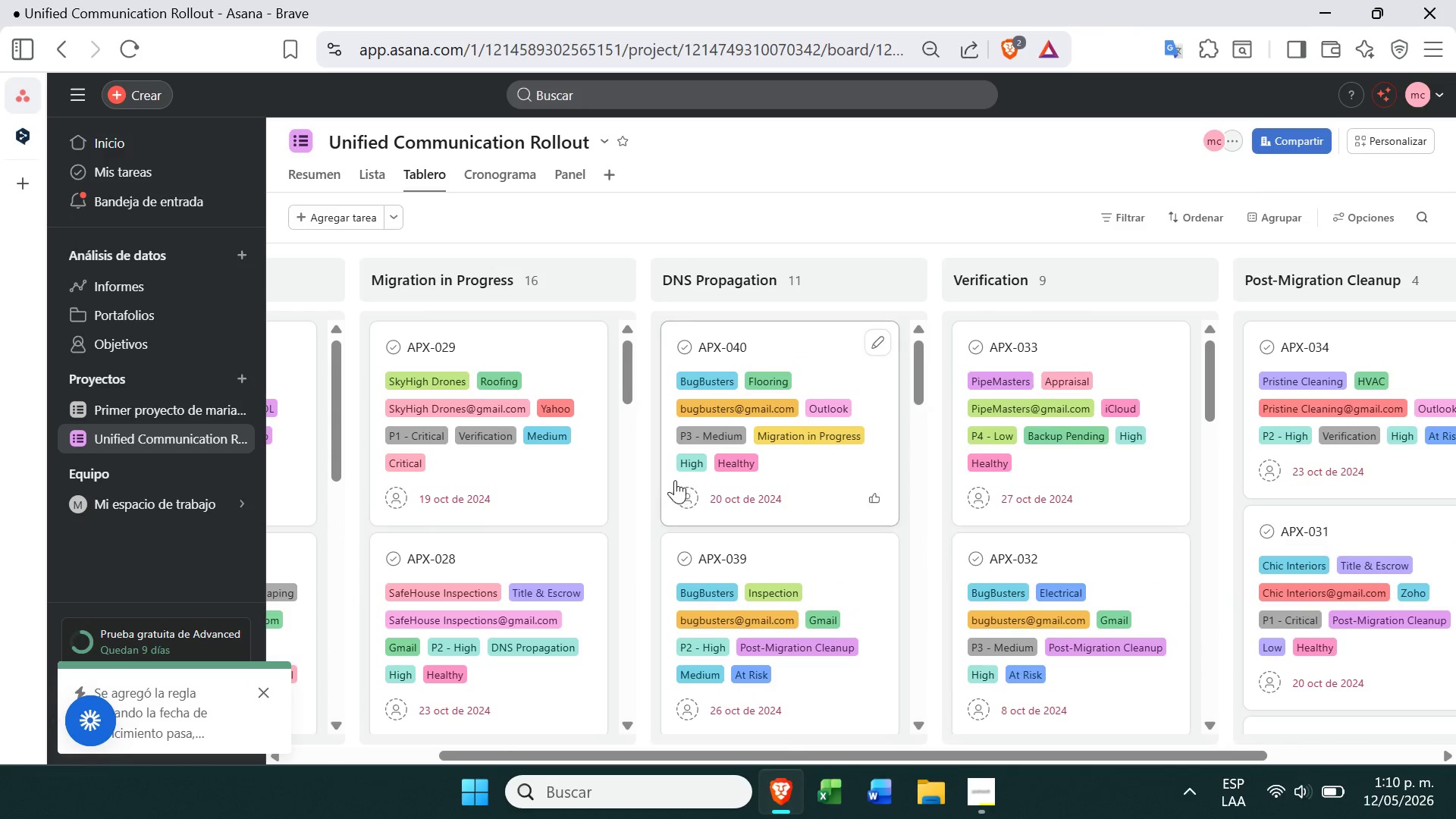 
wait(5.02)
 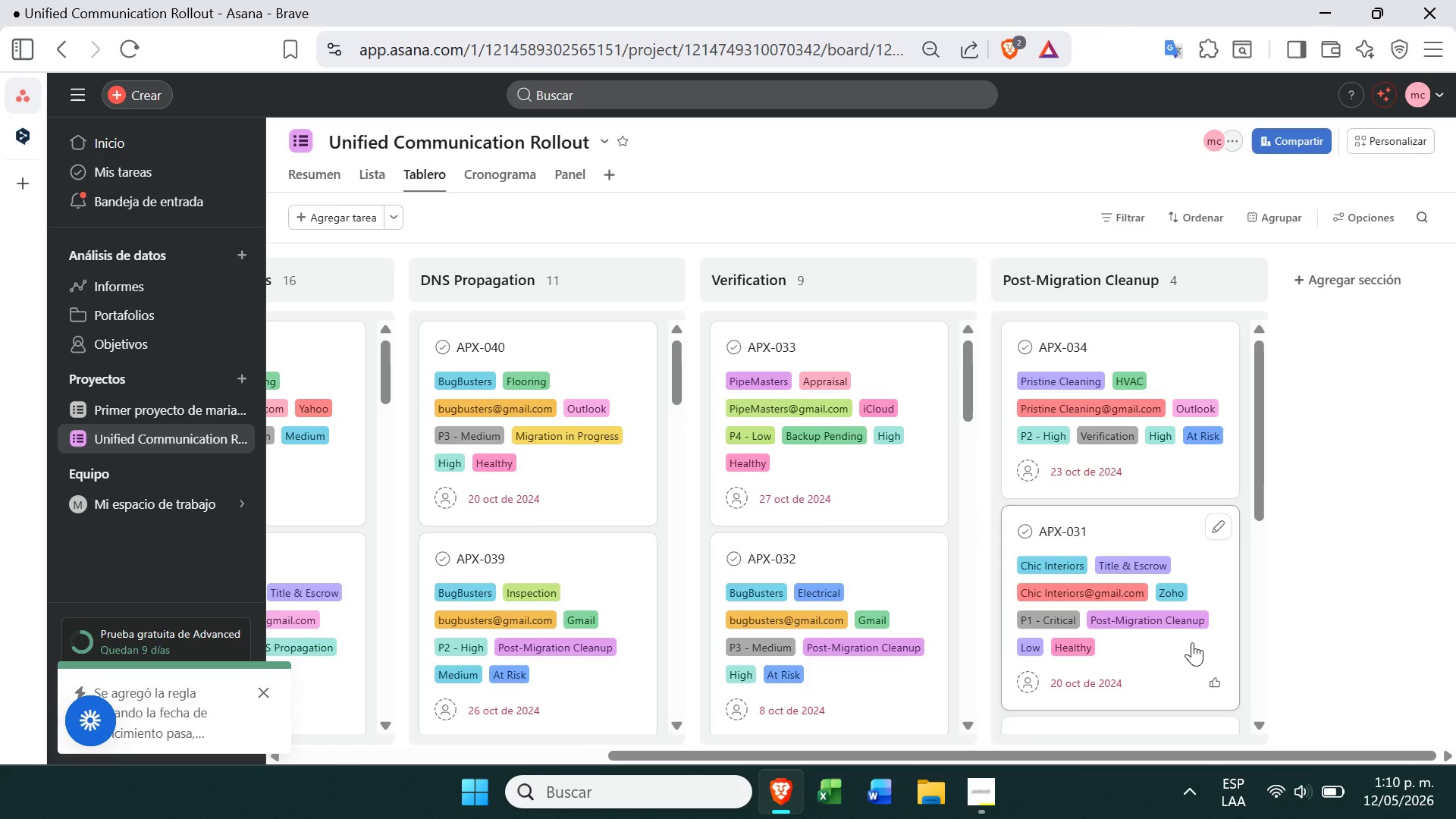 
left_click([825, 444])
 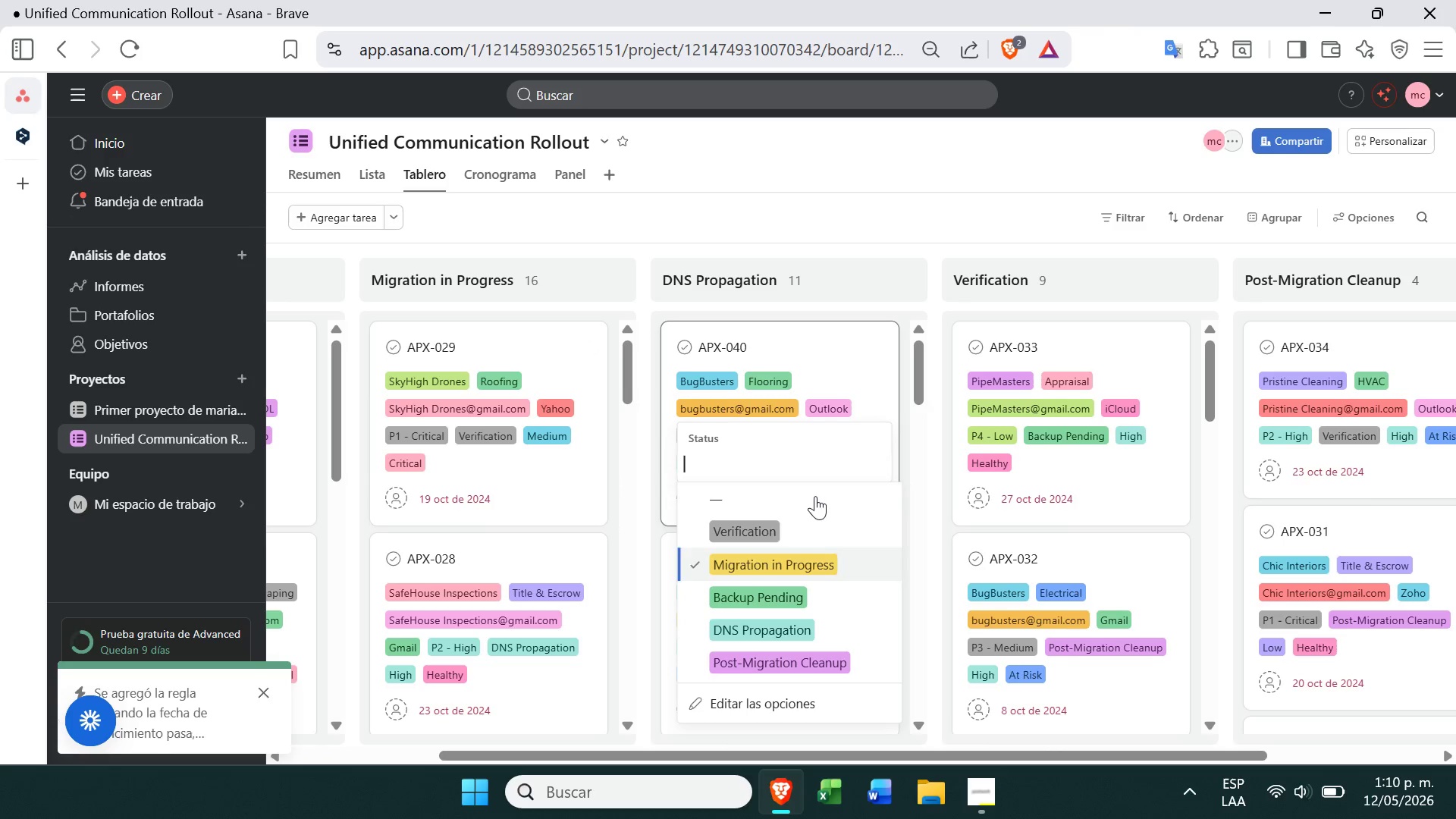 
left_click([858, 362])
 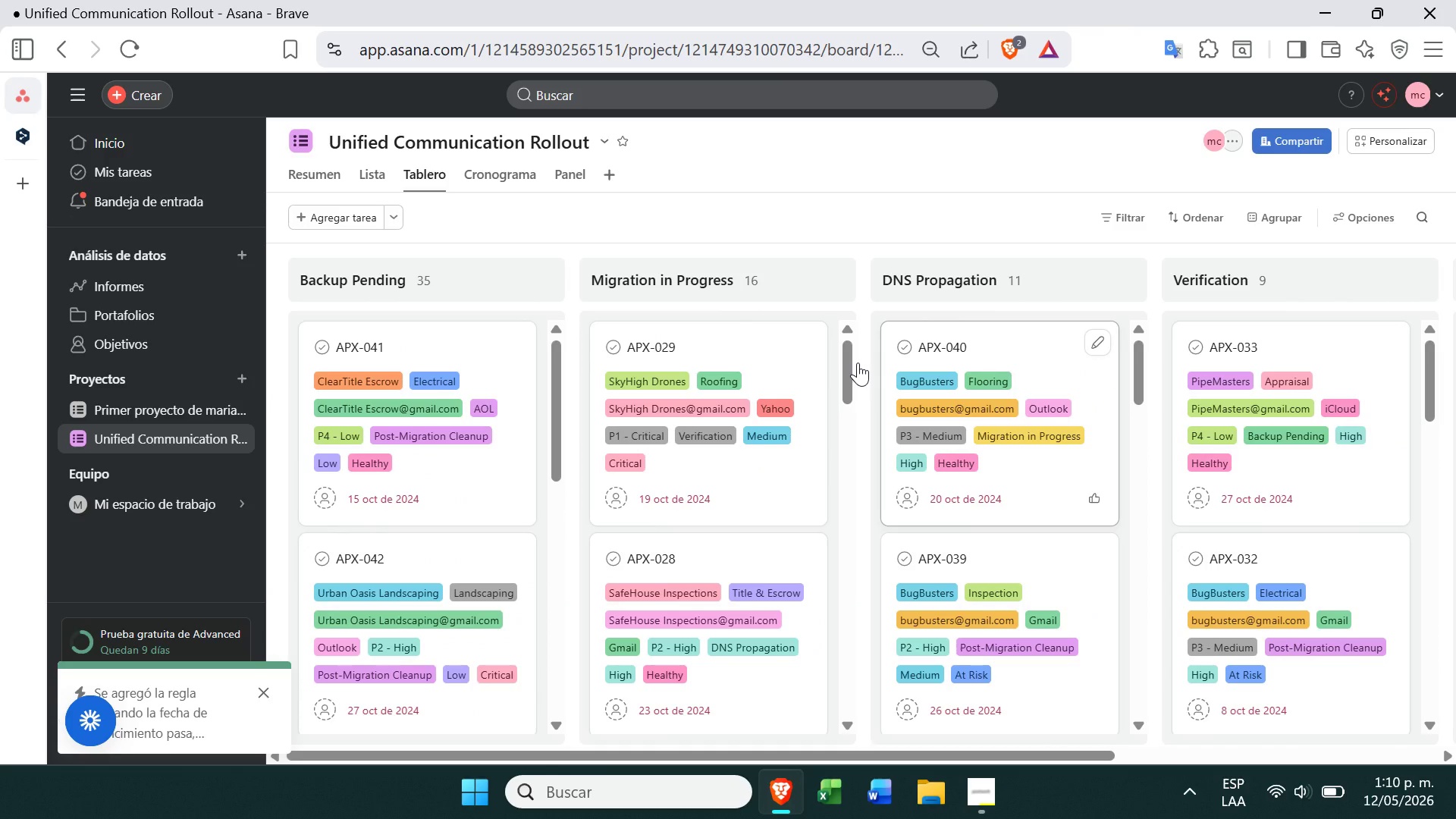 
wait(5.67)
 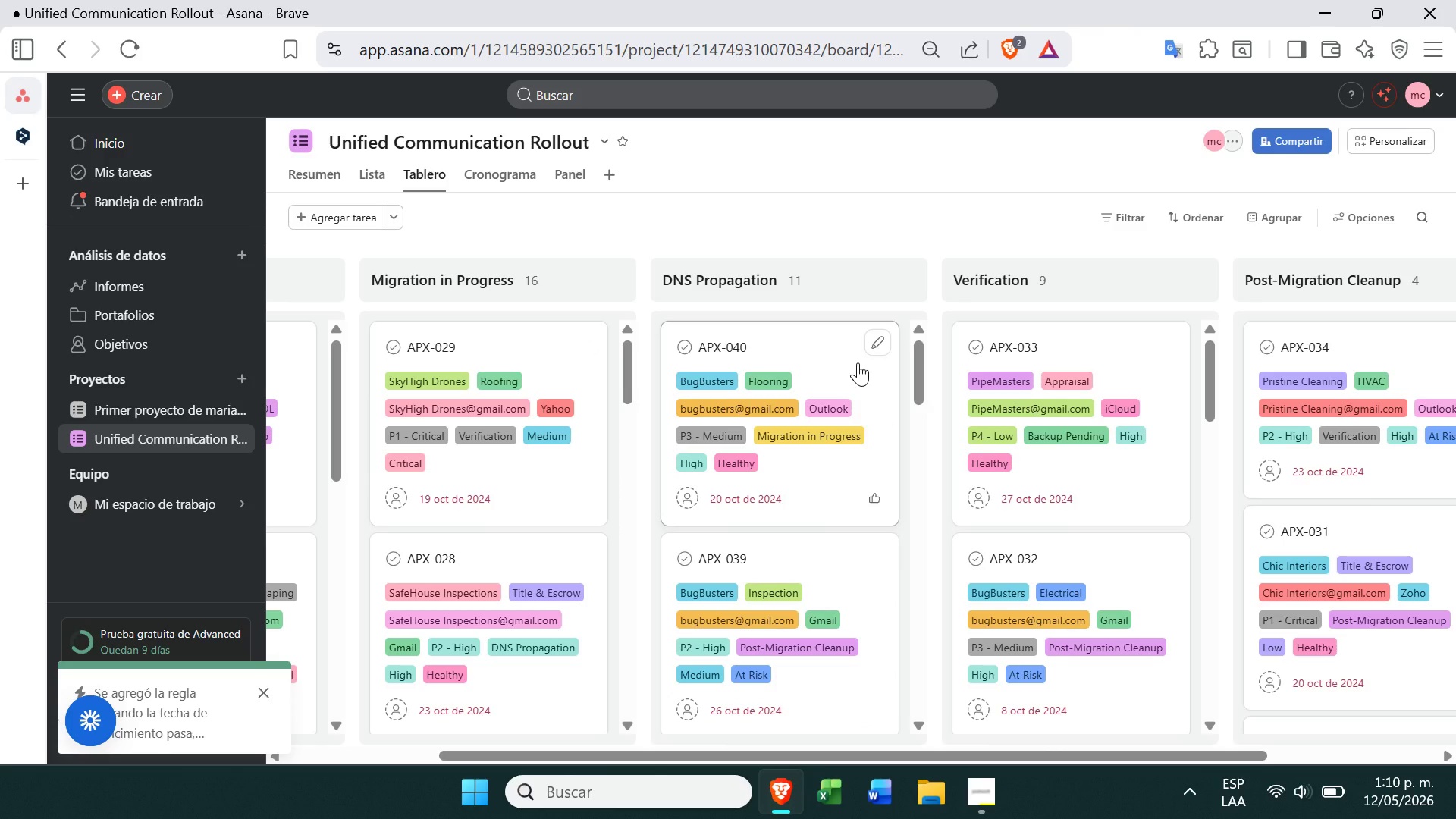 
left_click([1087, 352])
 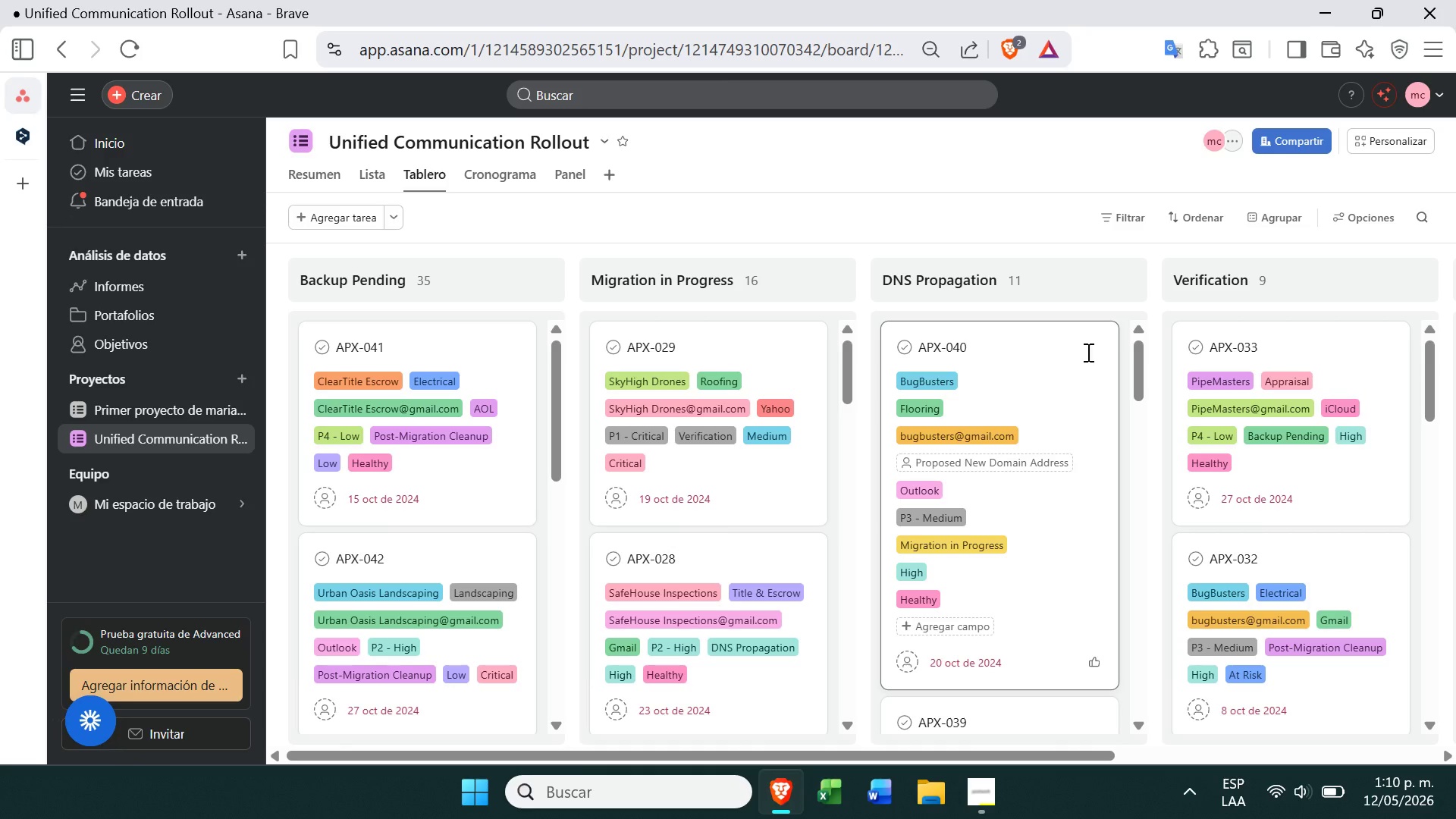 
left_click([1058, 366])
 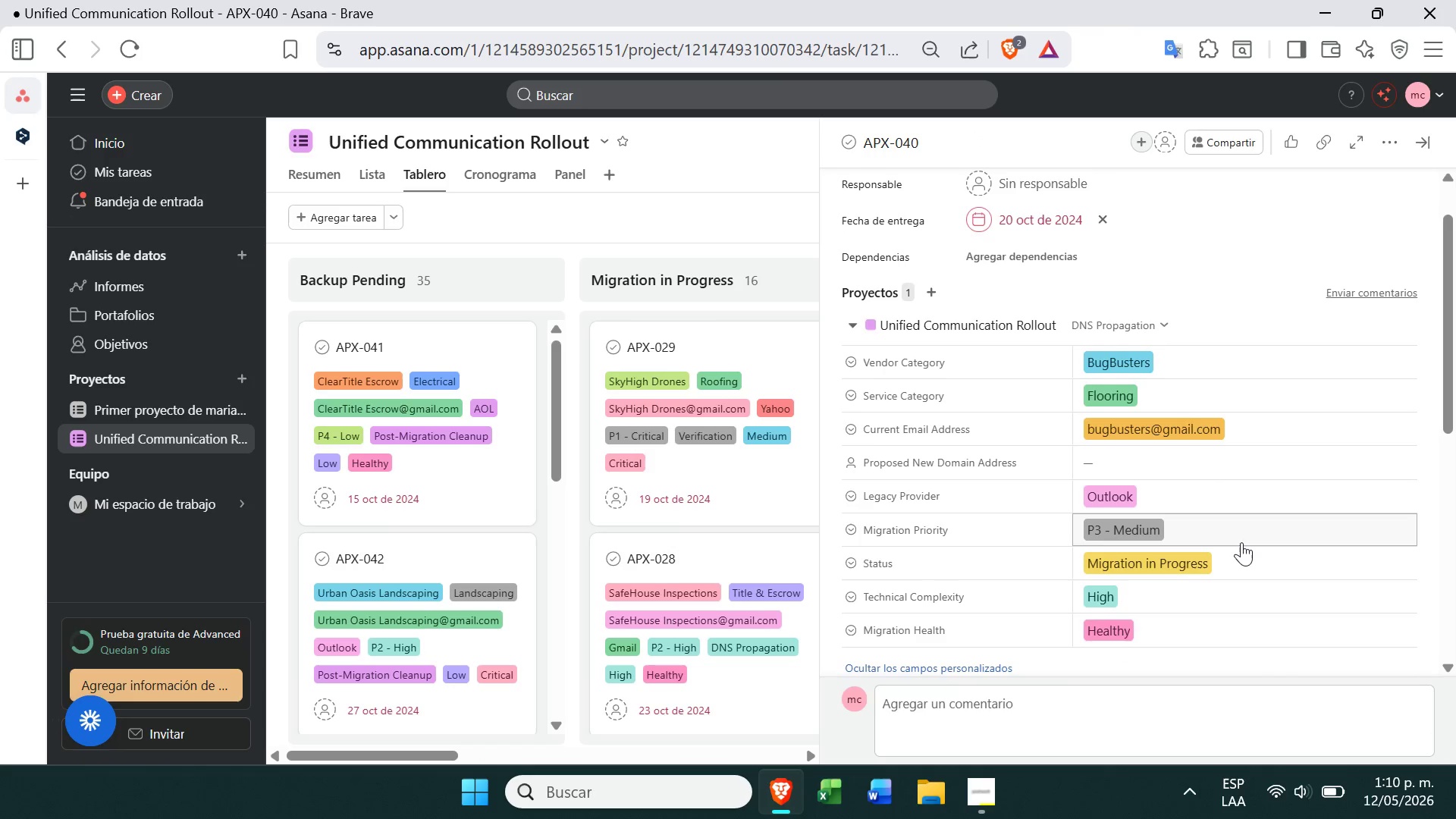 
wait(5.39)
 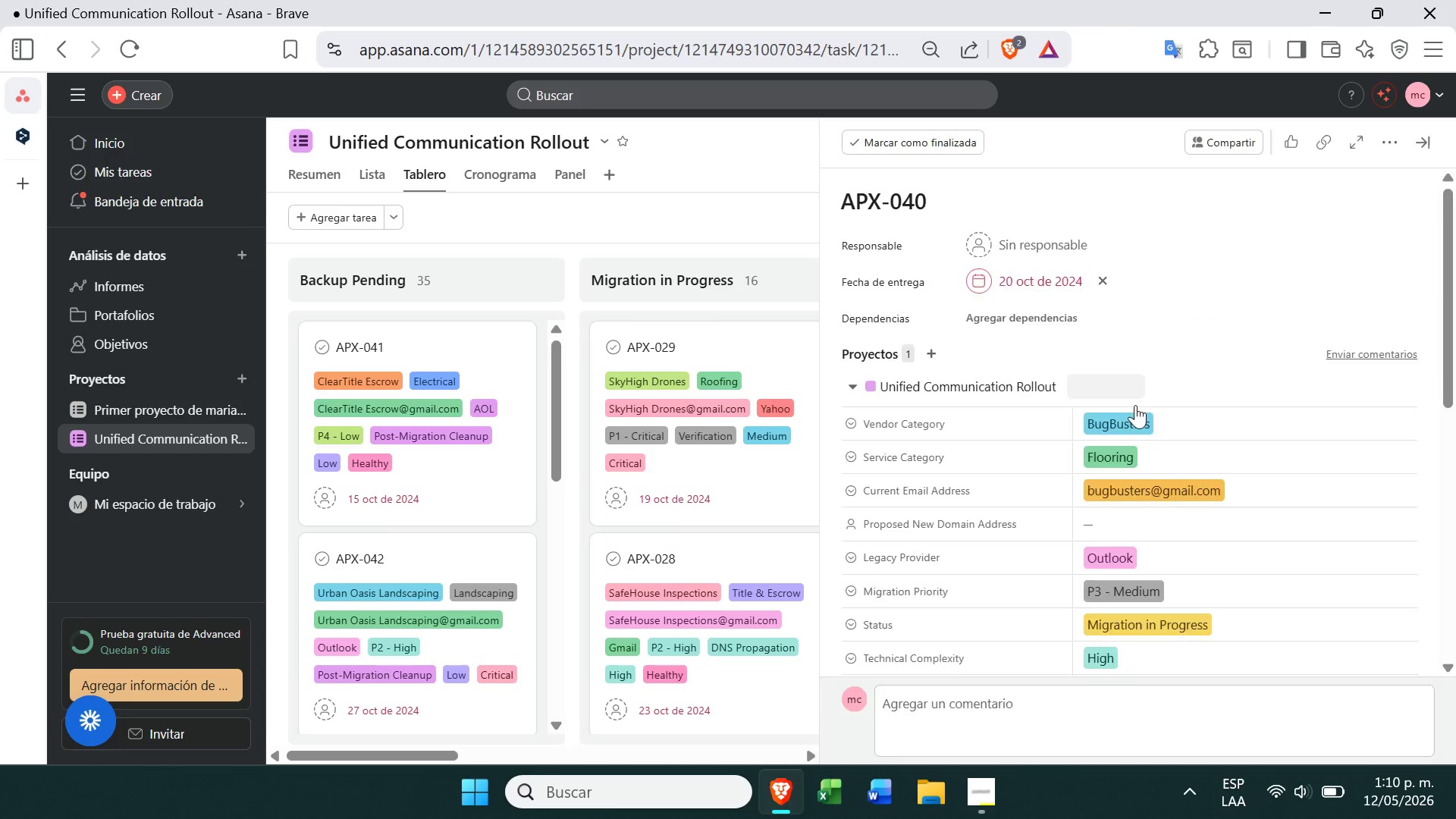 
left_click([1166, 620])
 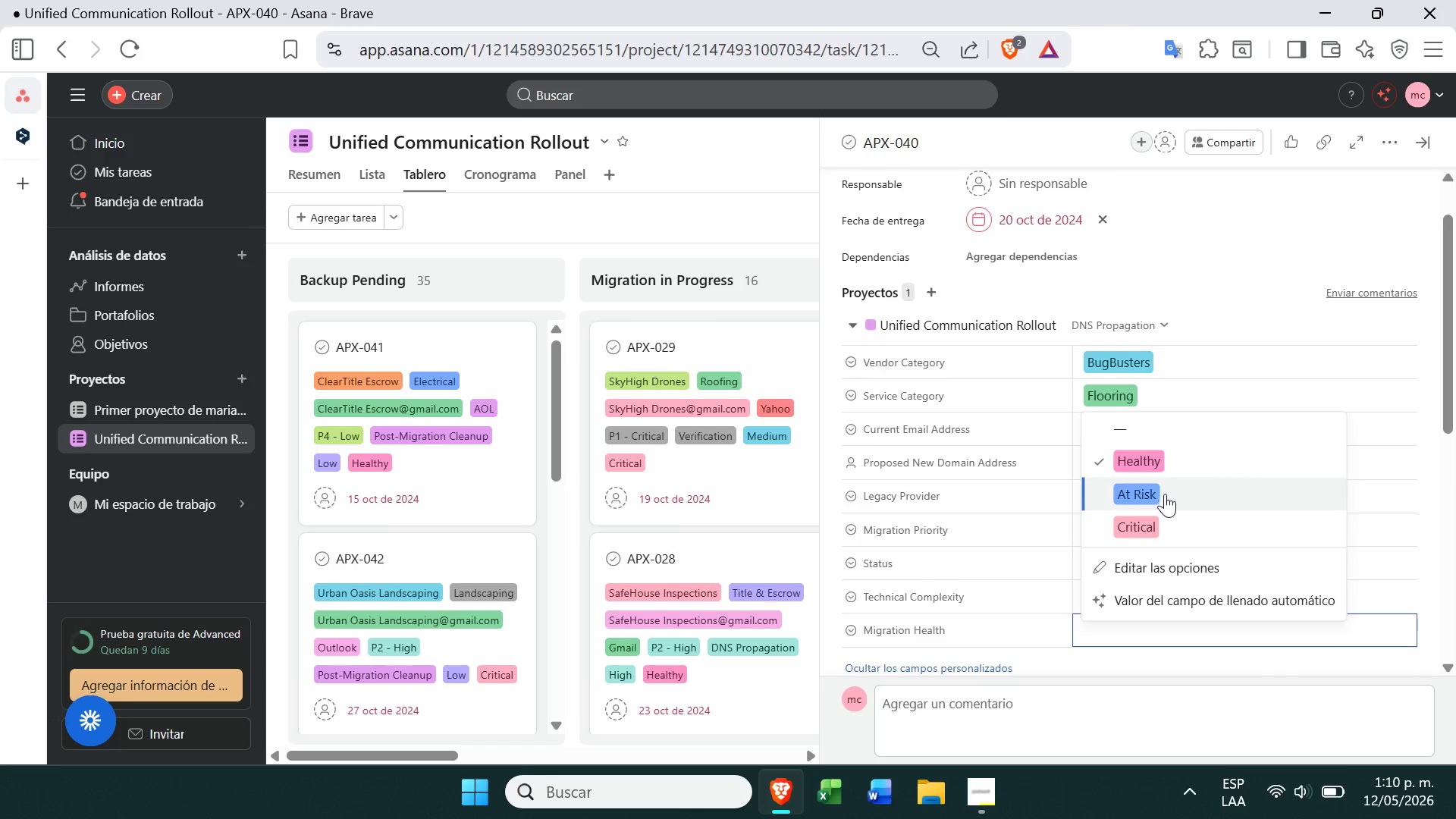 
left_click([1156, 524])
 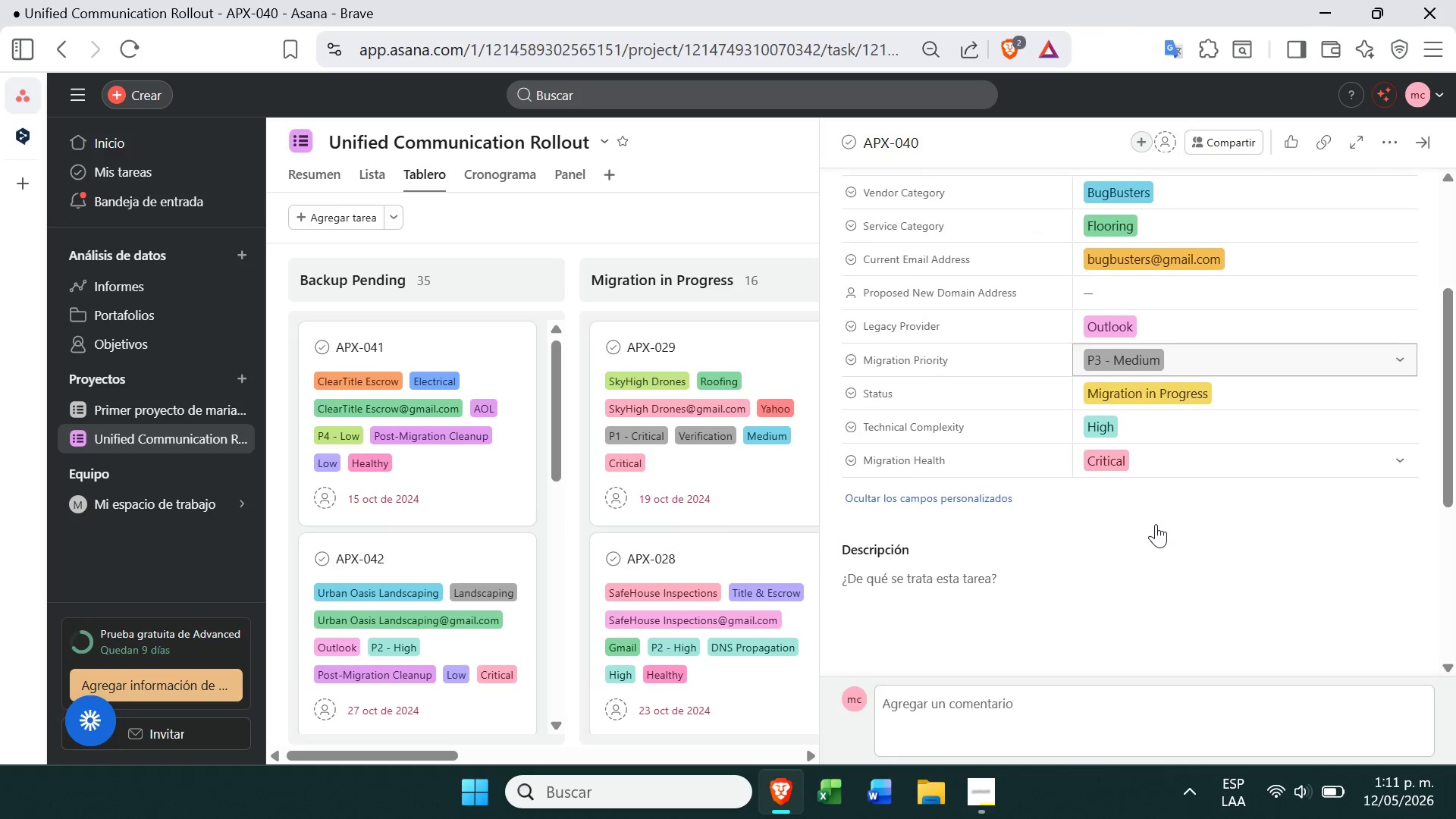 
wait(6.2)
 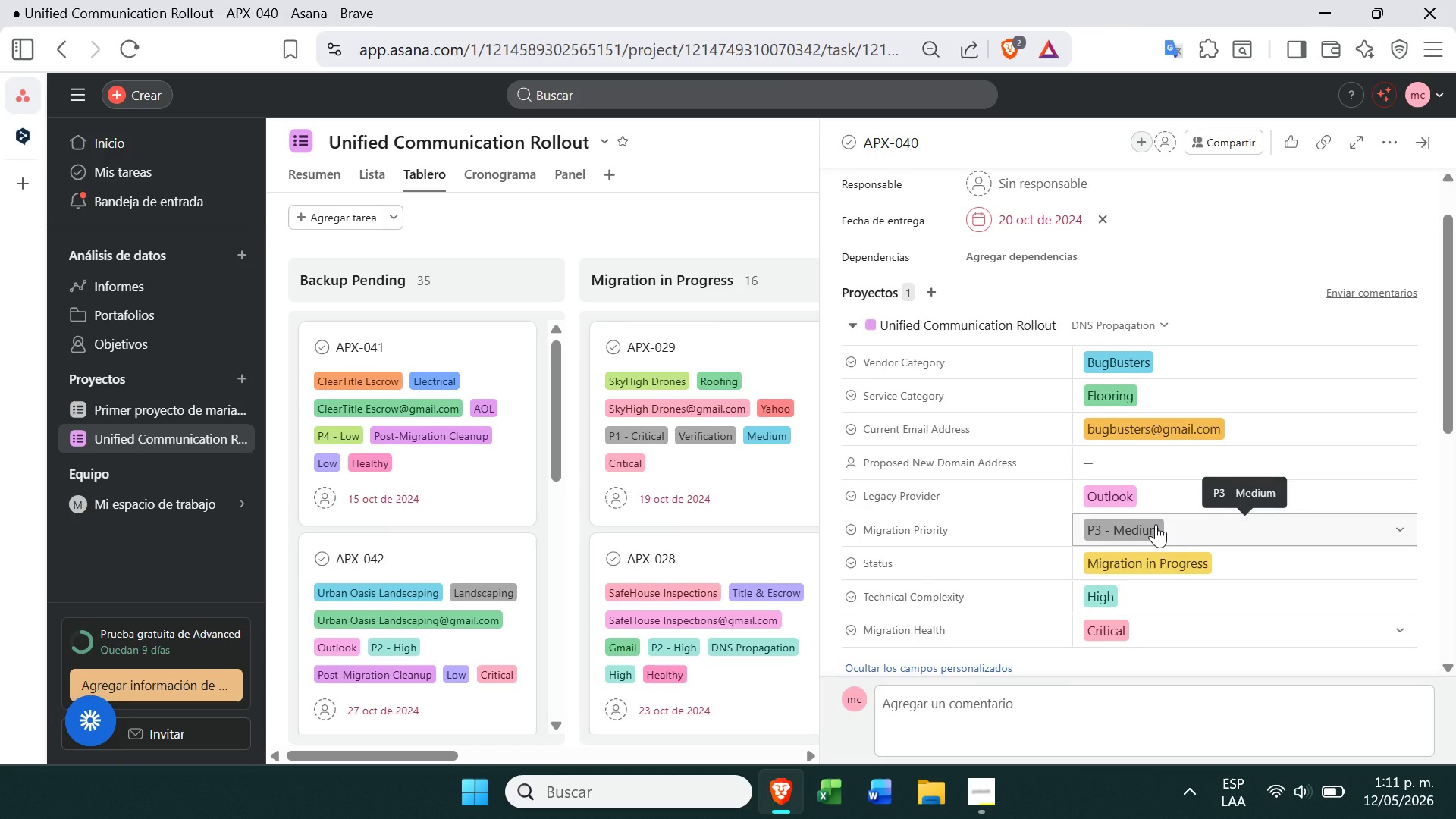 
left_click([795, 207])
 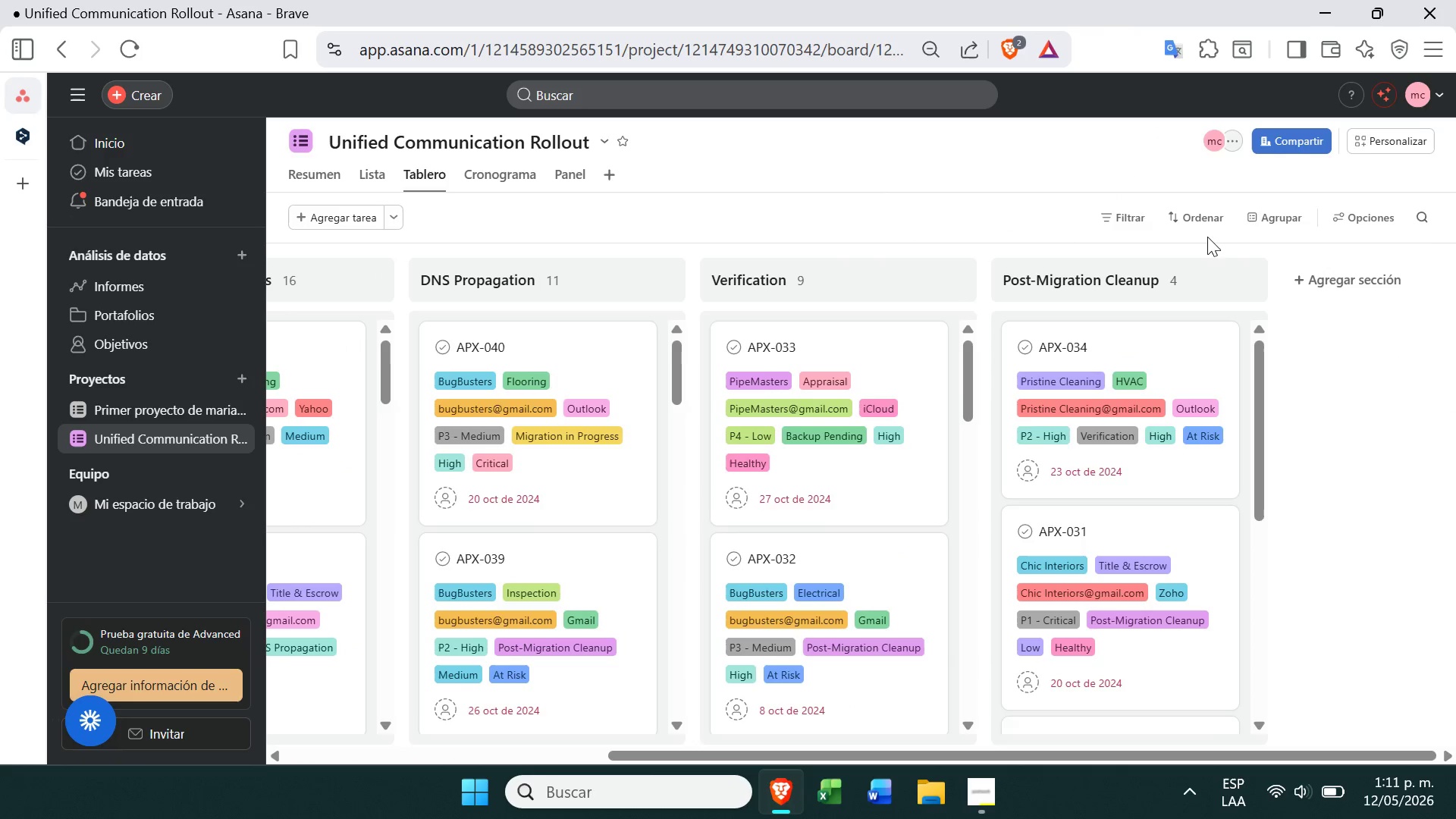 
left_click([1410, 128])
 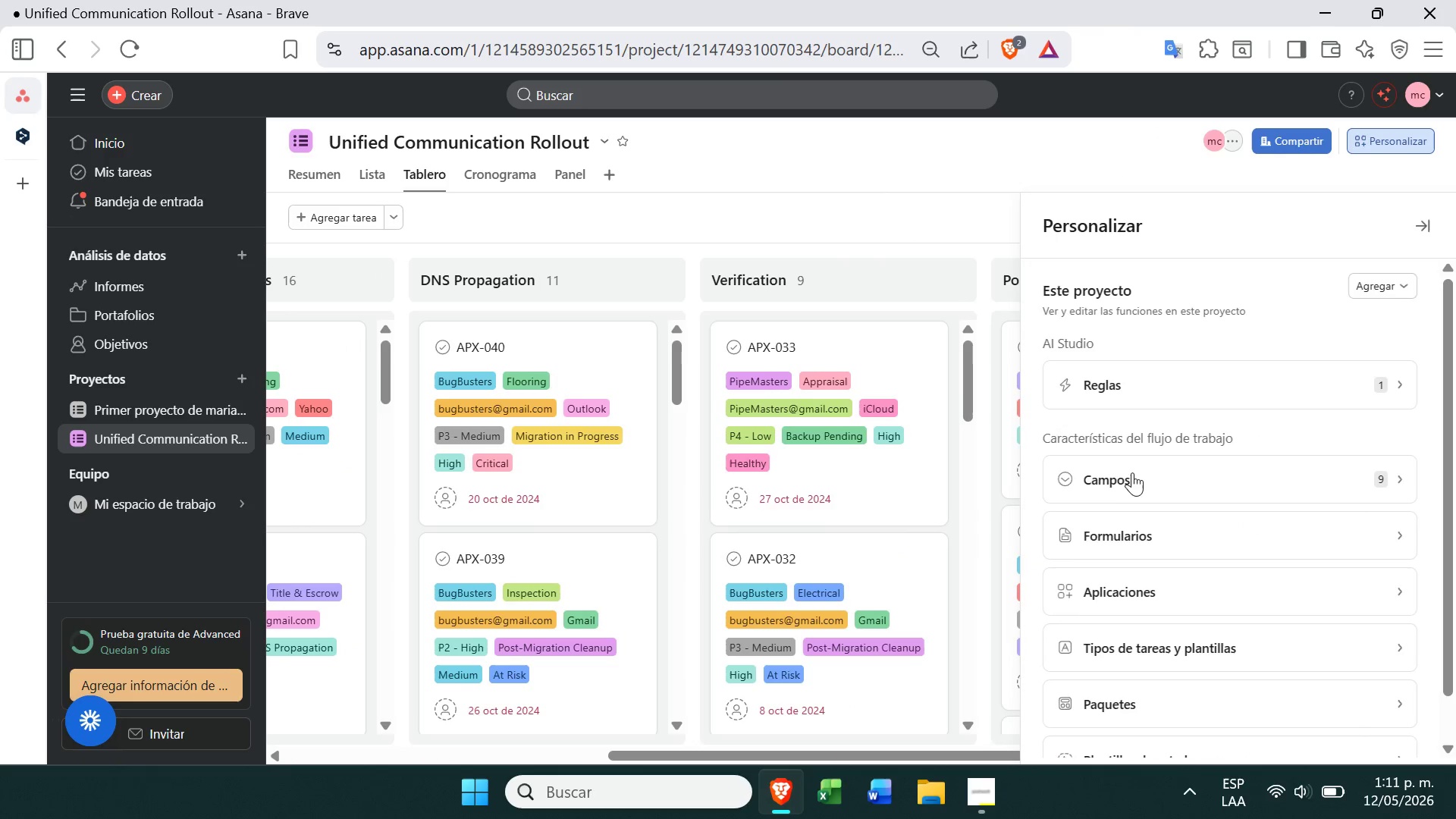 
left_click([1170, 372])
 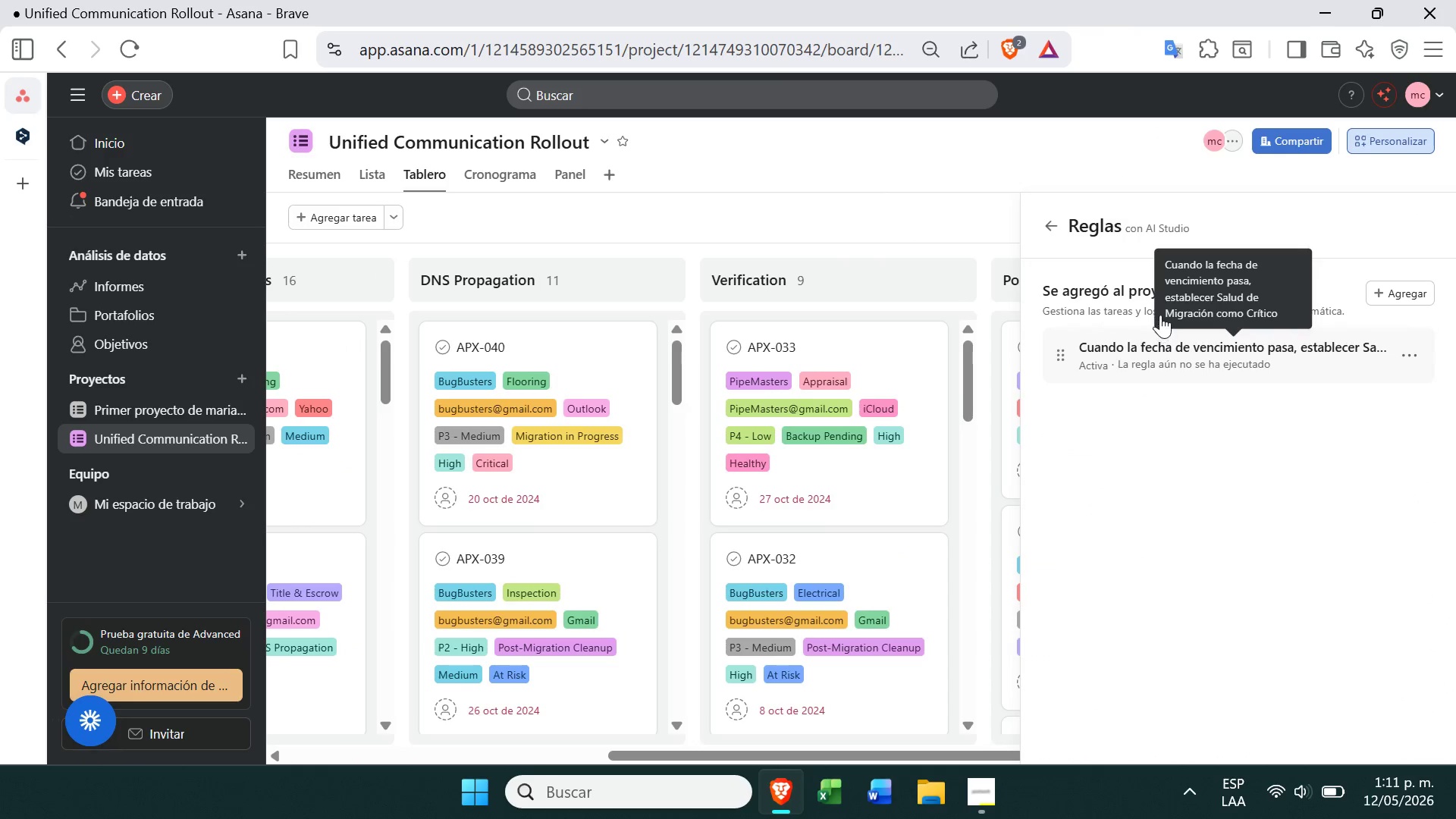 
left_click([1150, 375])
 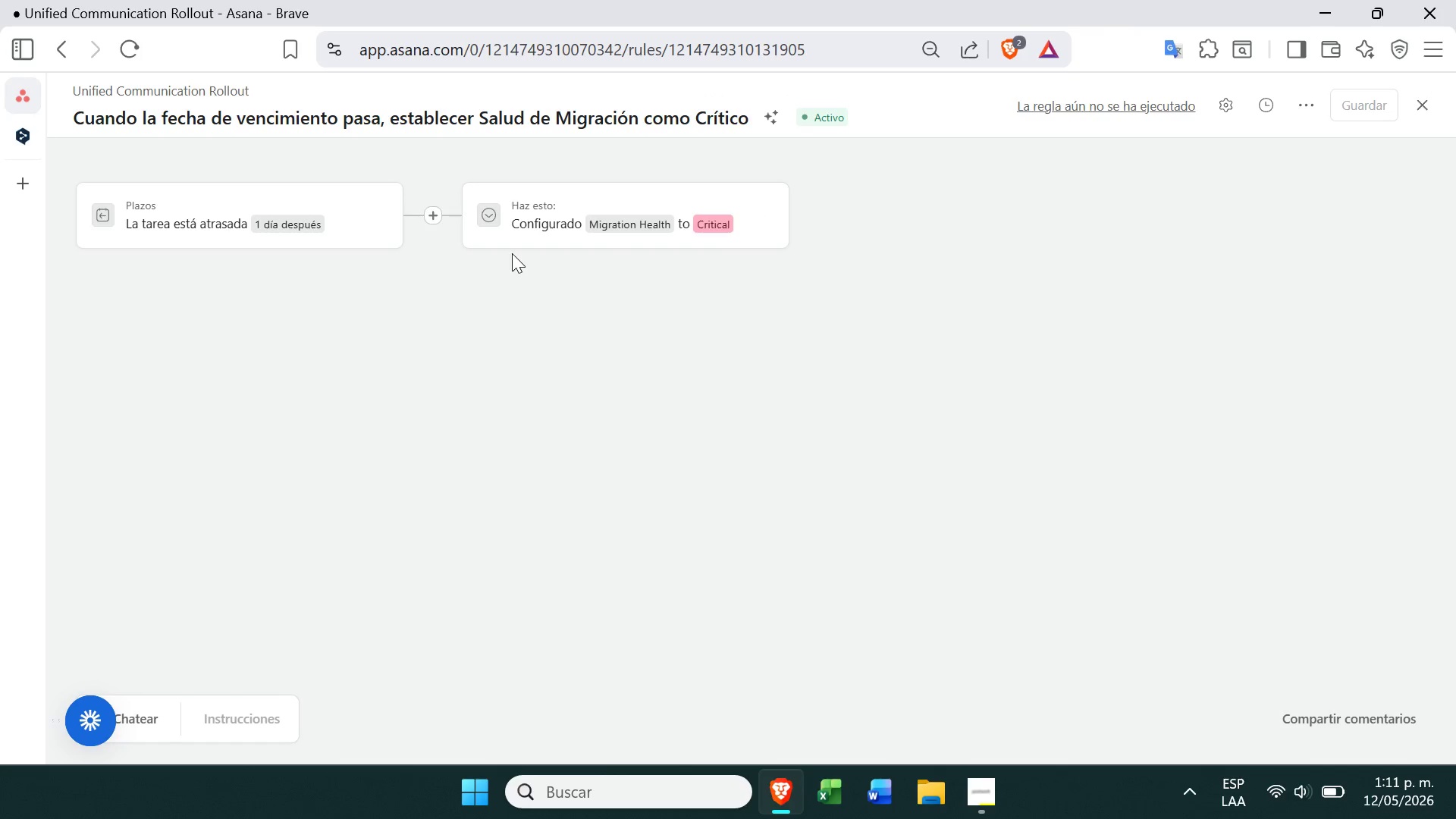 
wait(5.27)
 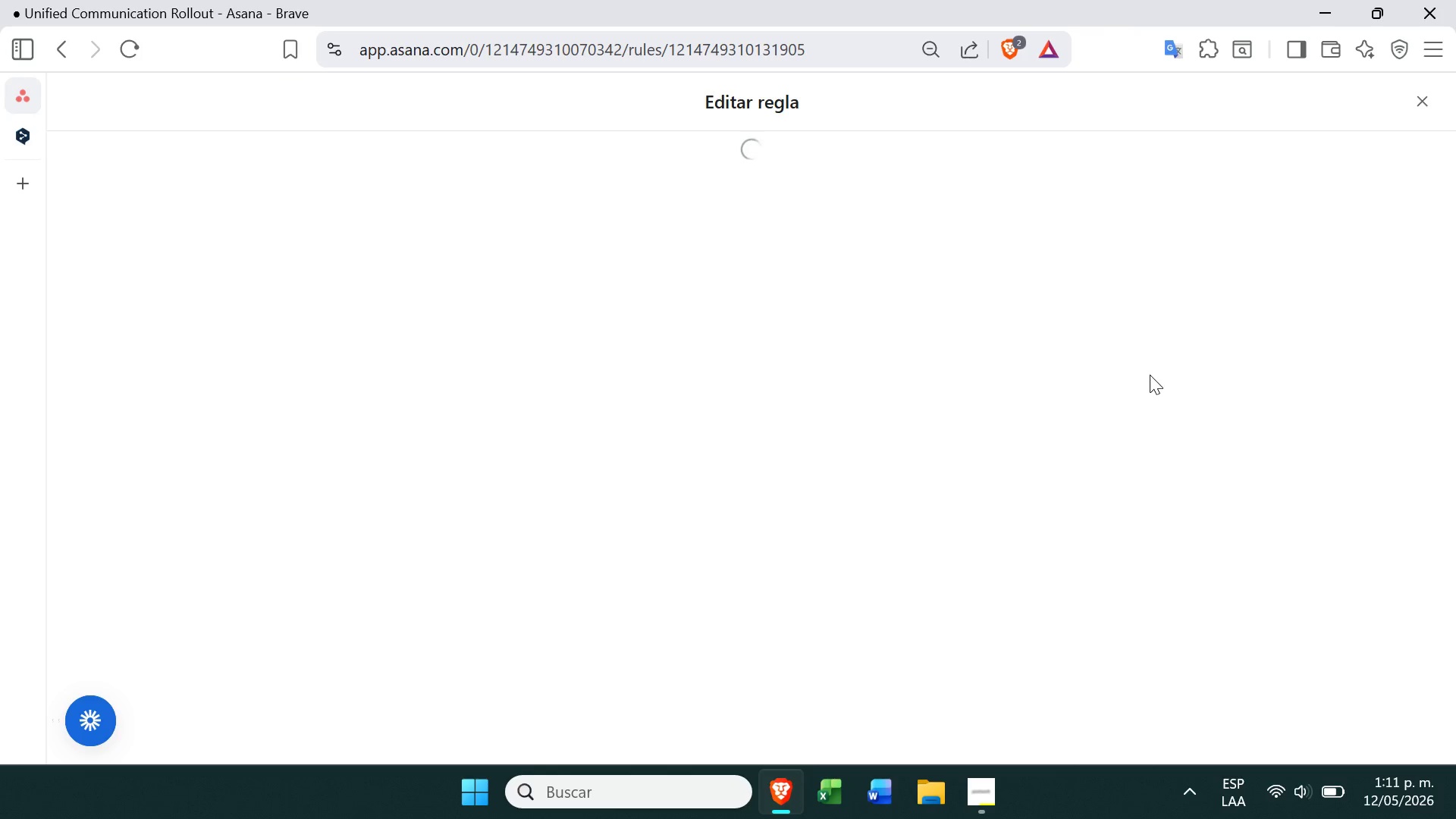 
left_click([100, 136])
 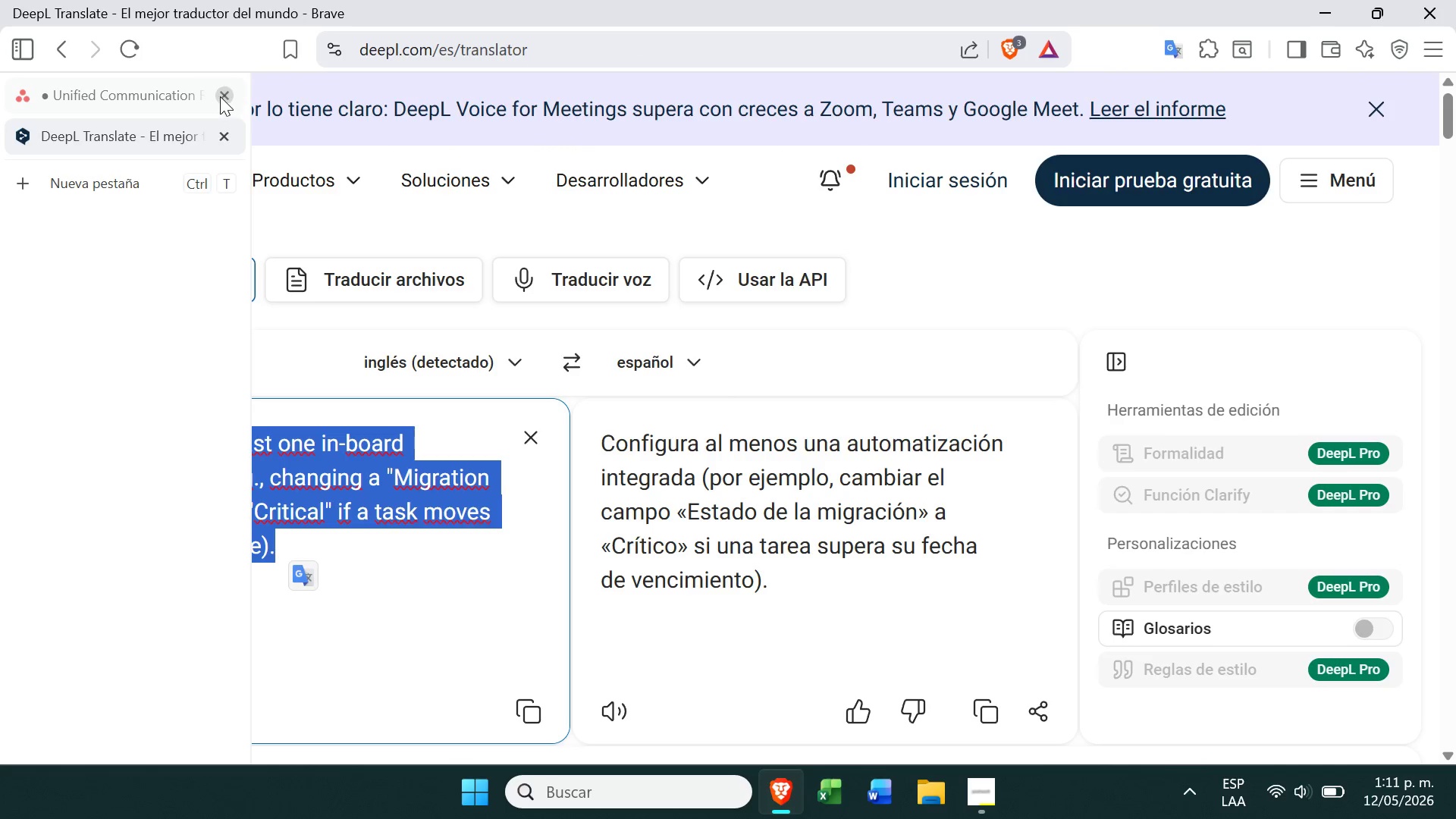 
left_click([160, 93])
 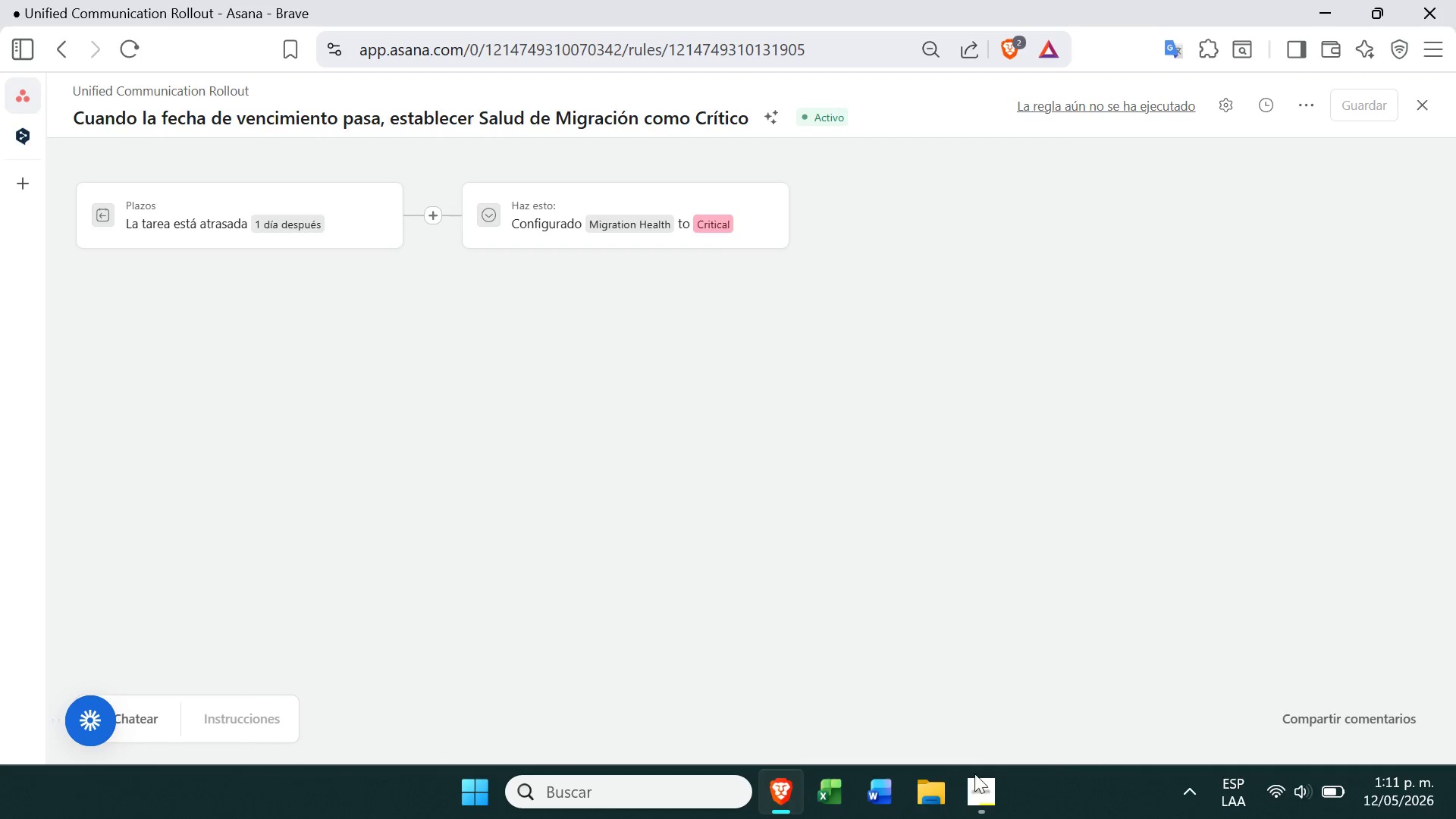 
left_click([968, 805])